 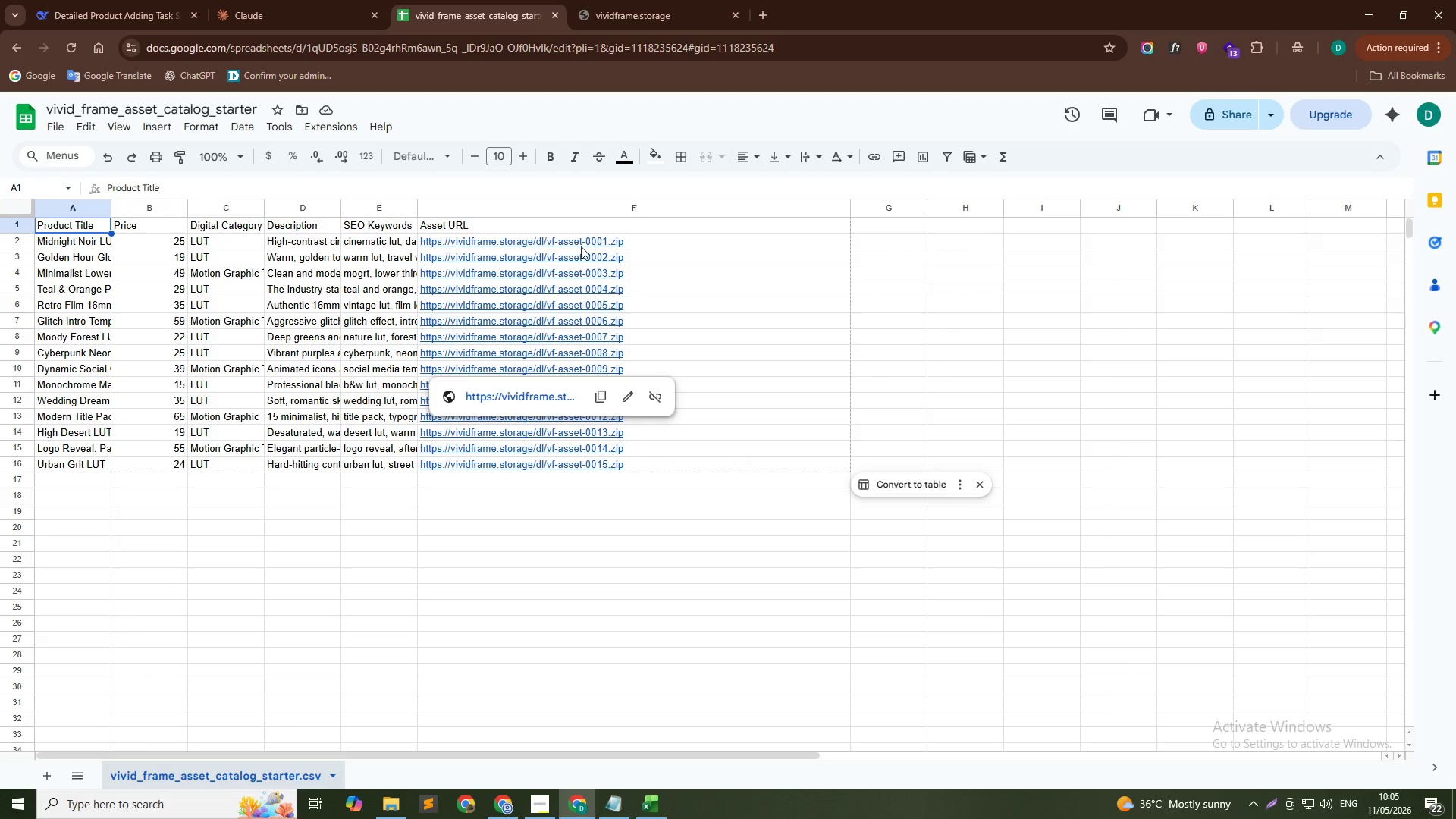 
left_click([767, 267])
 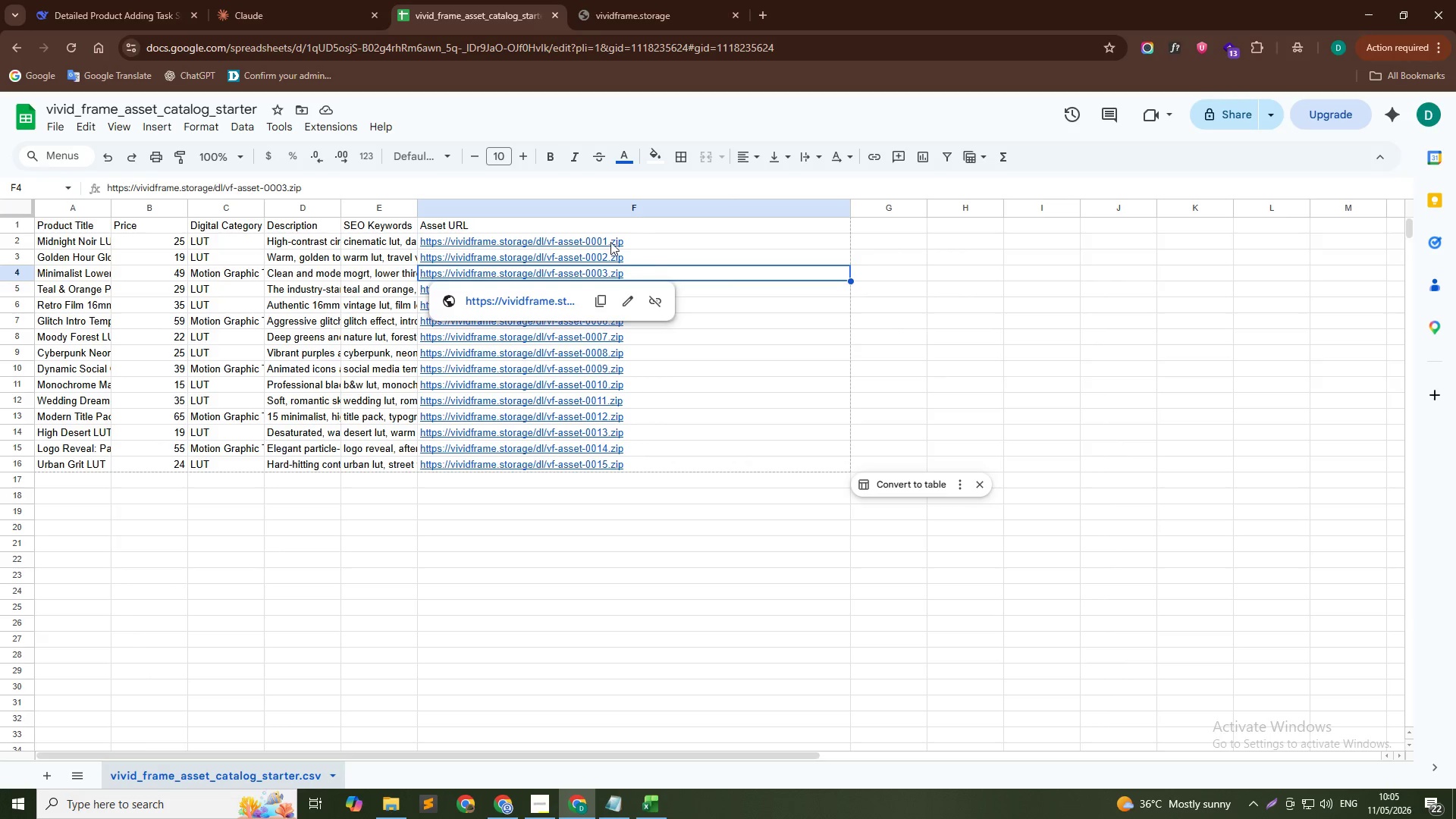 
left_click([610, 242])
 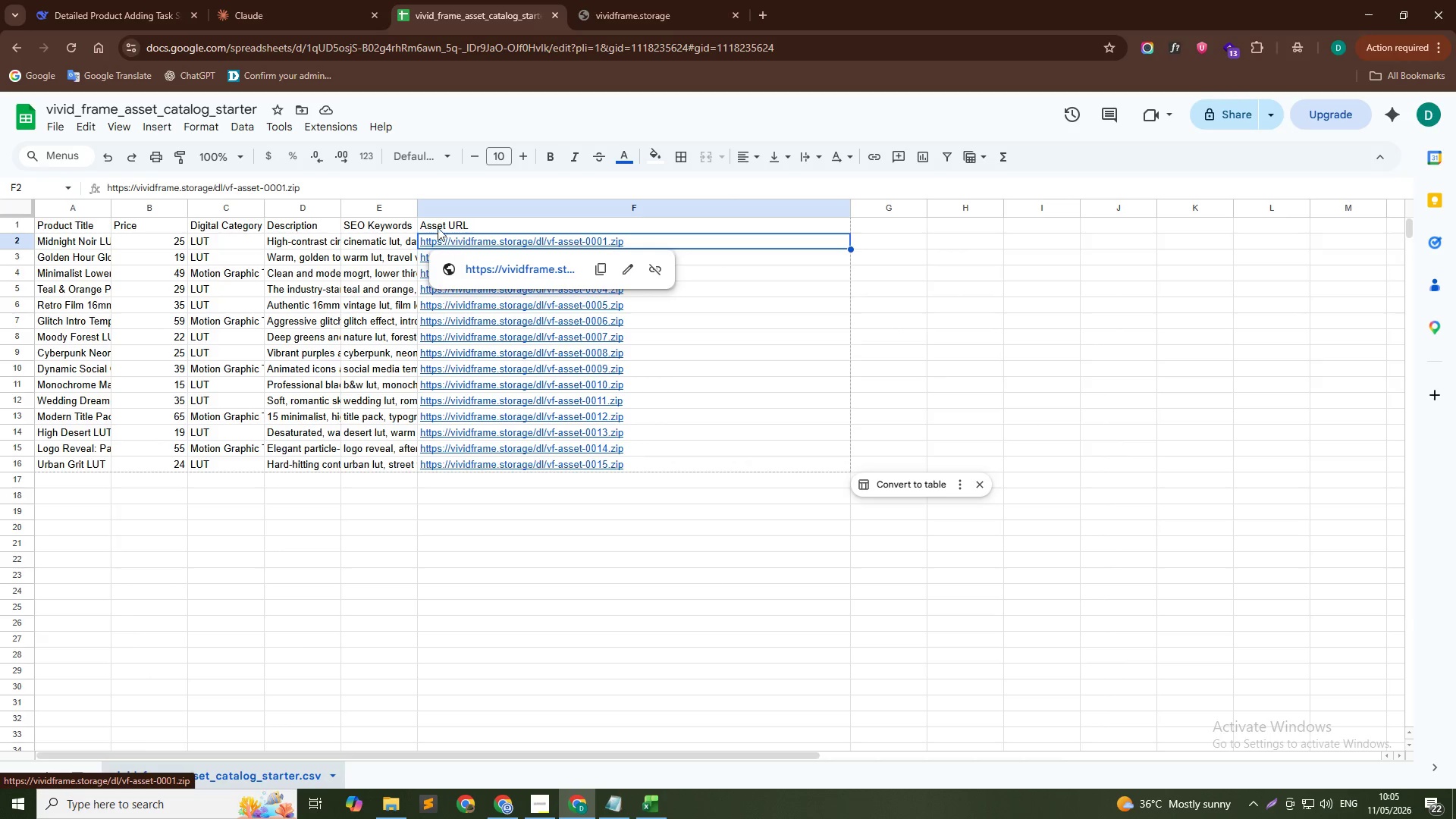 
double_click([436, 225])
 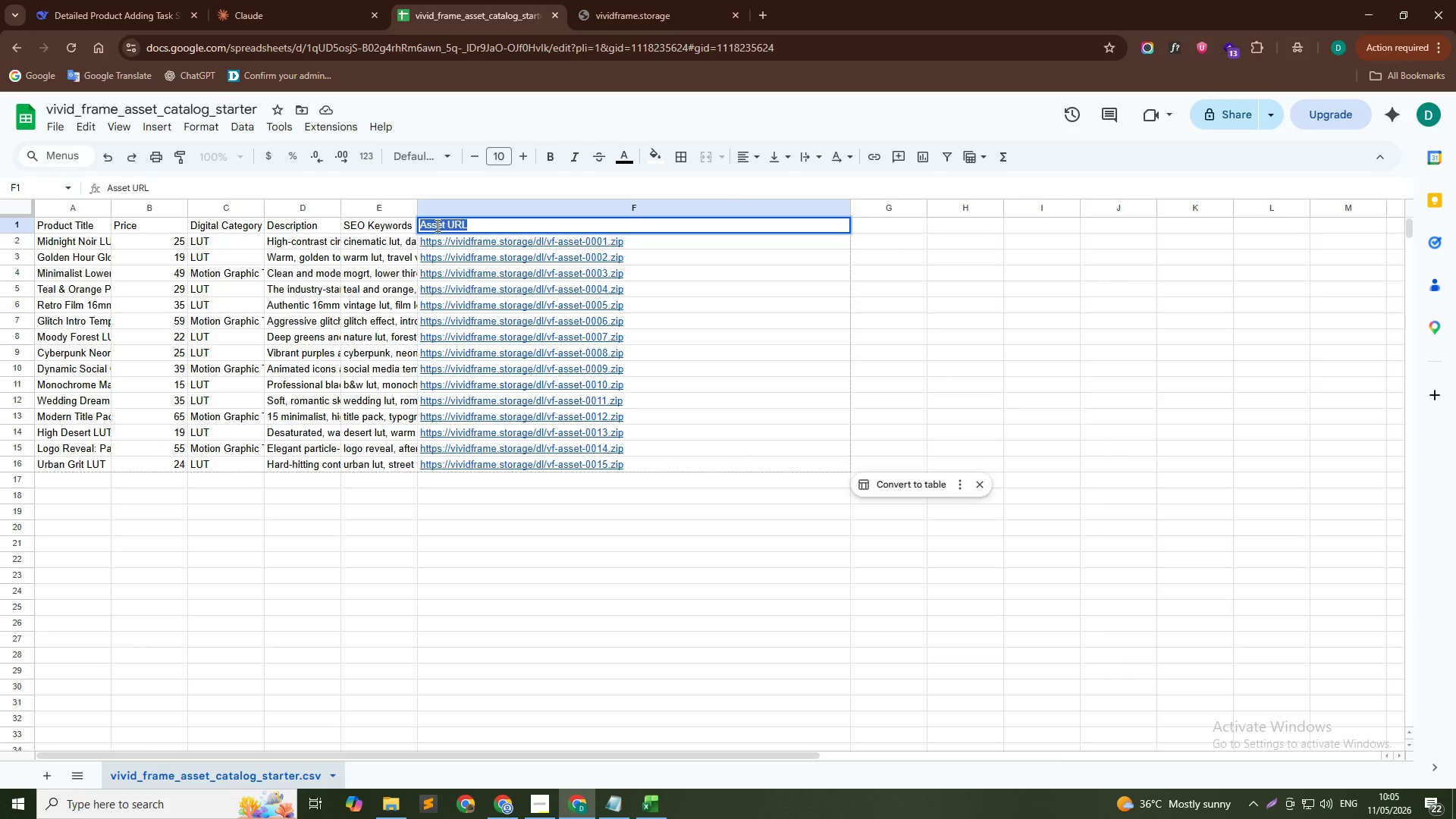 
triple_click([436, 225])
 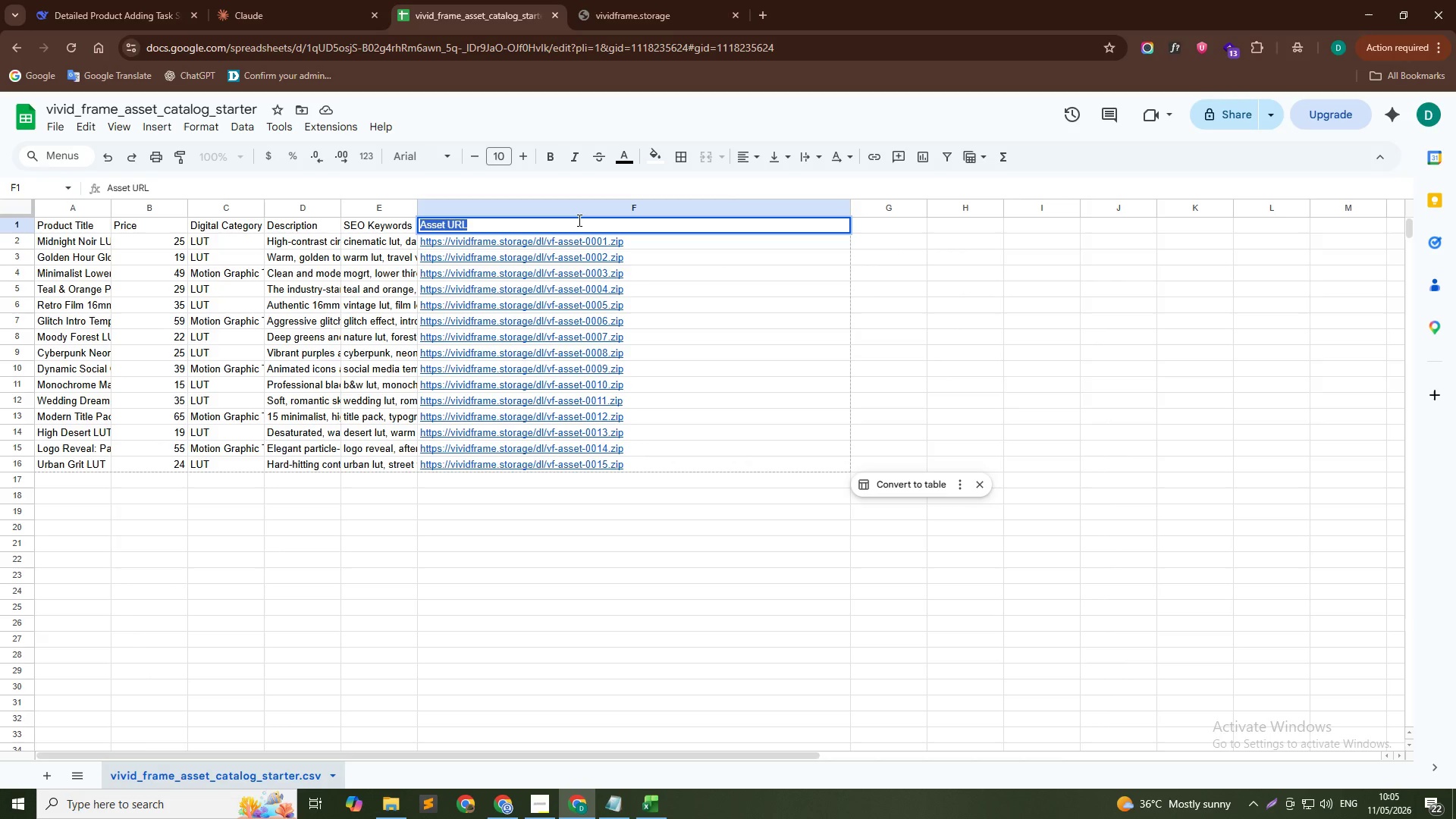 
left_click([578, 220])
 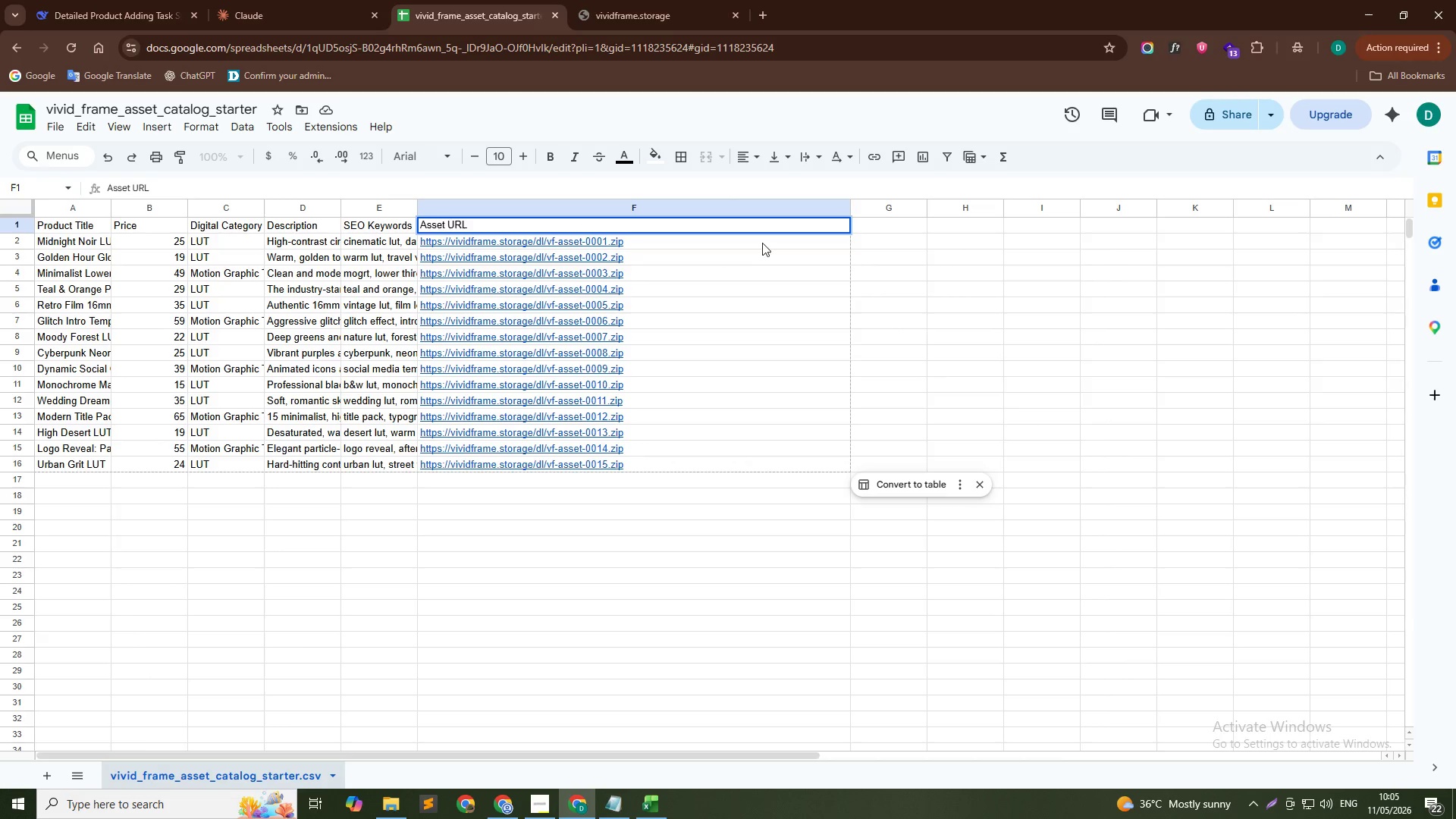 
left_click([762, 243])
 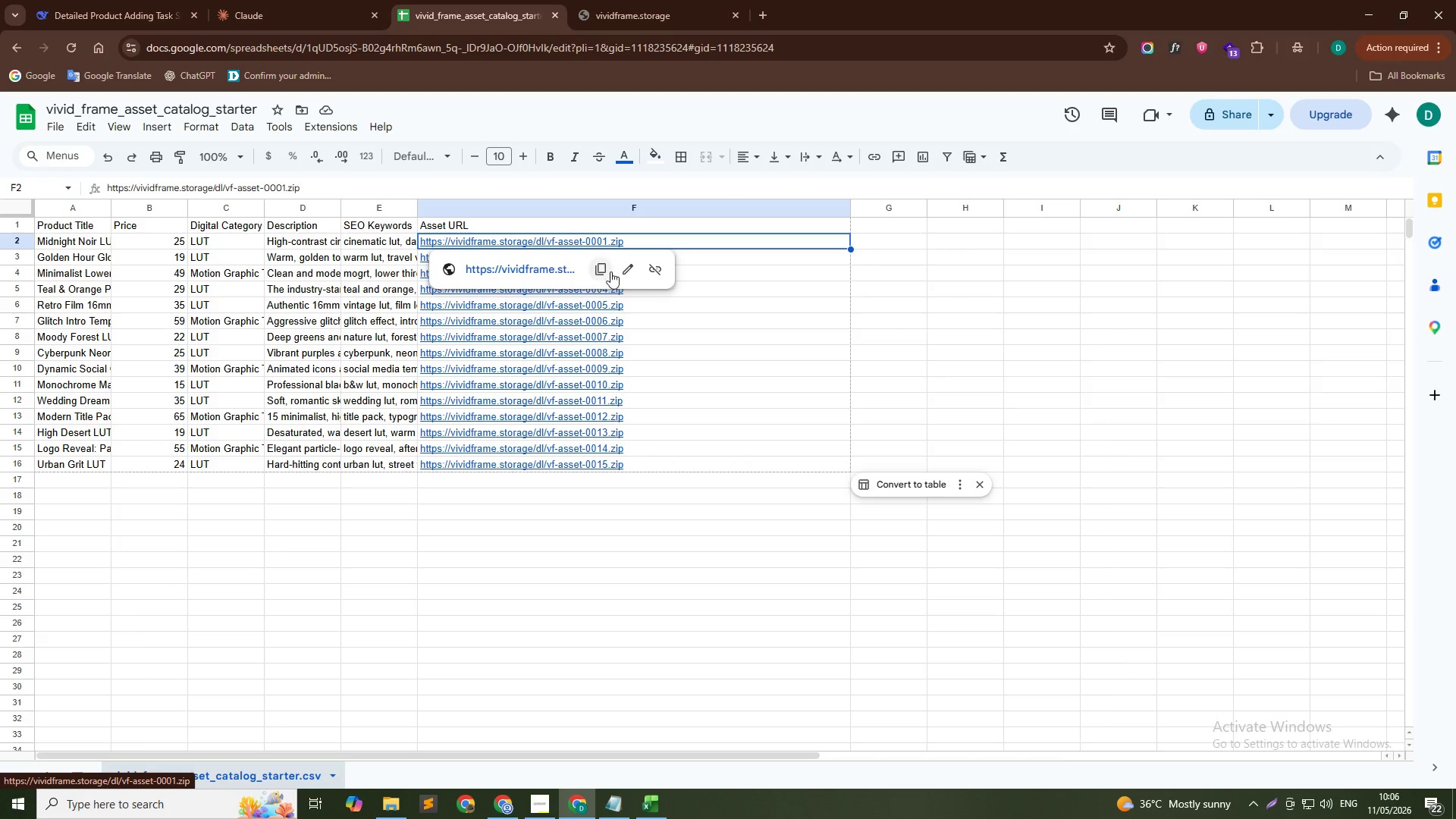 
mouse_move([620, 268])
 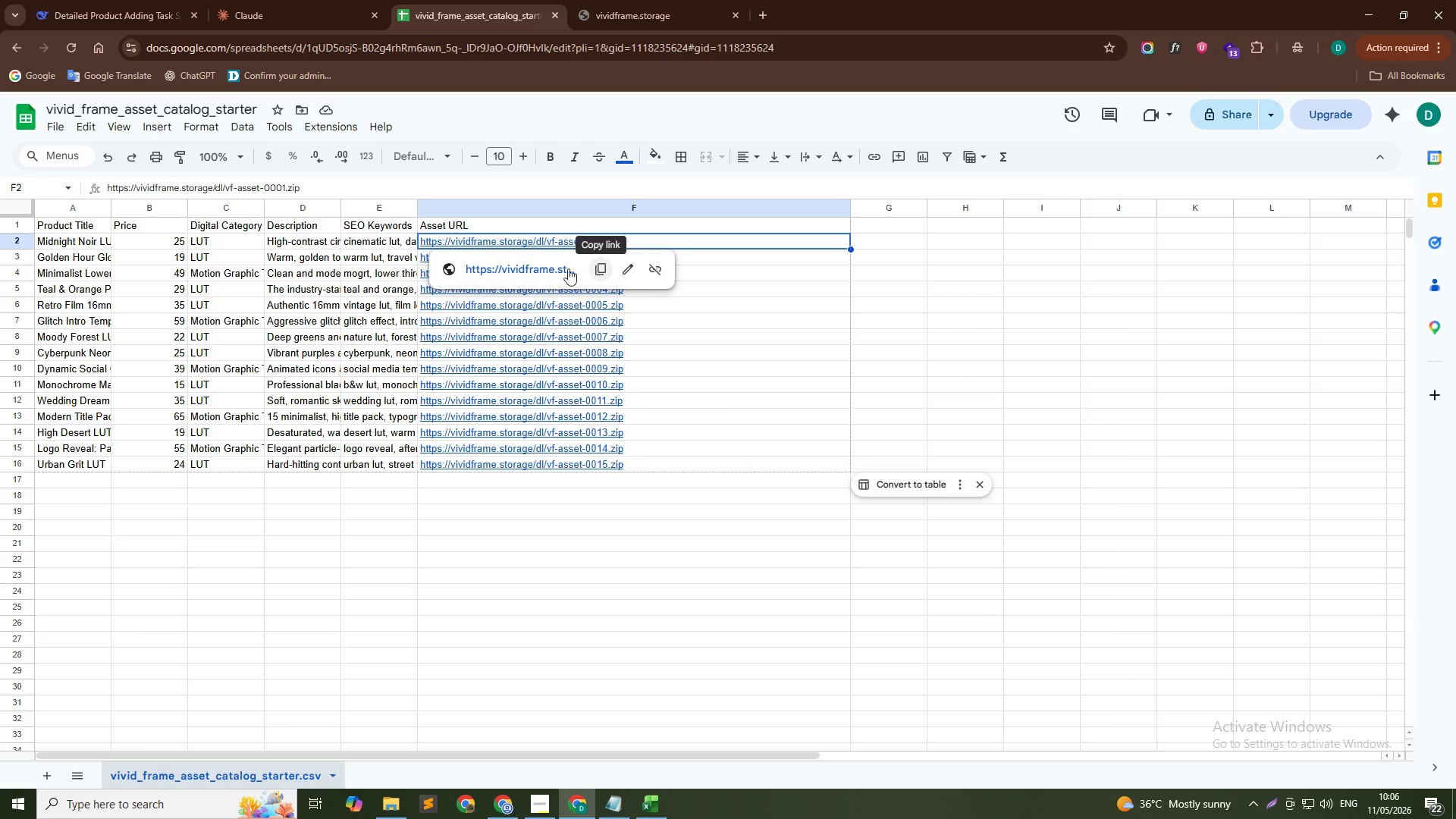 
left_click([540, 268])
 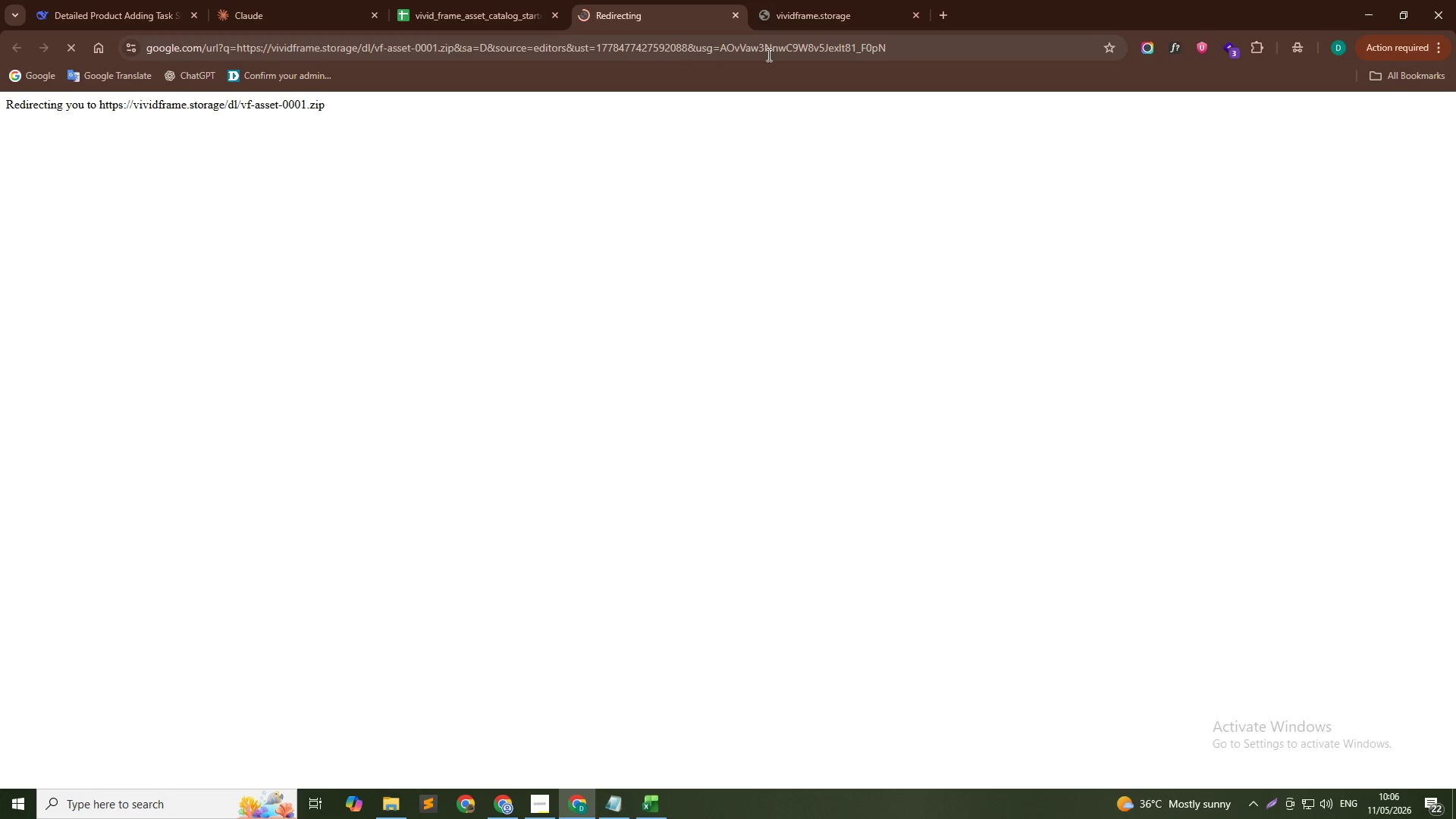 
wait(13.83)
 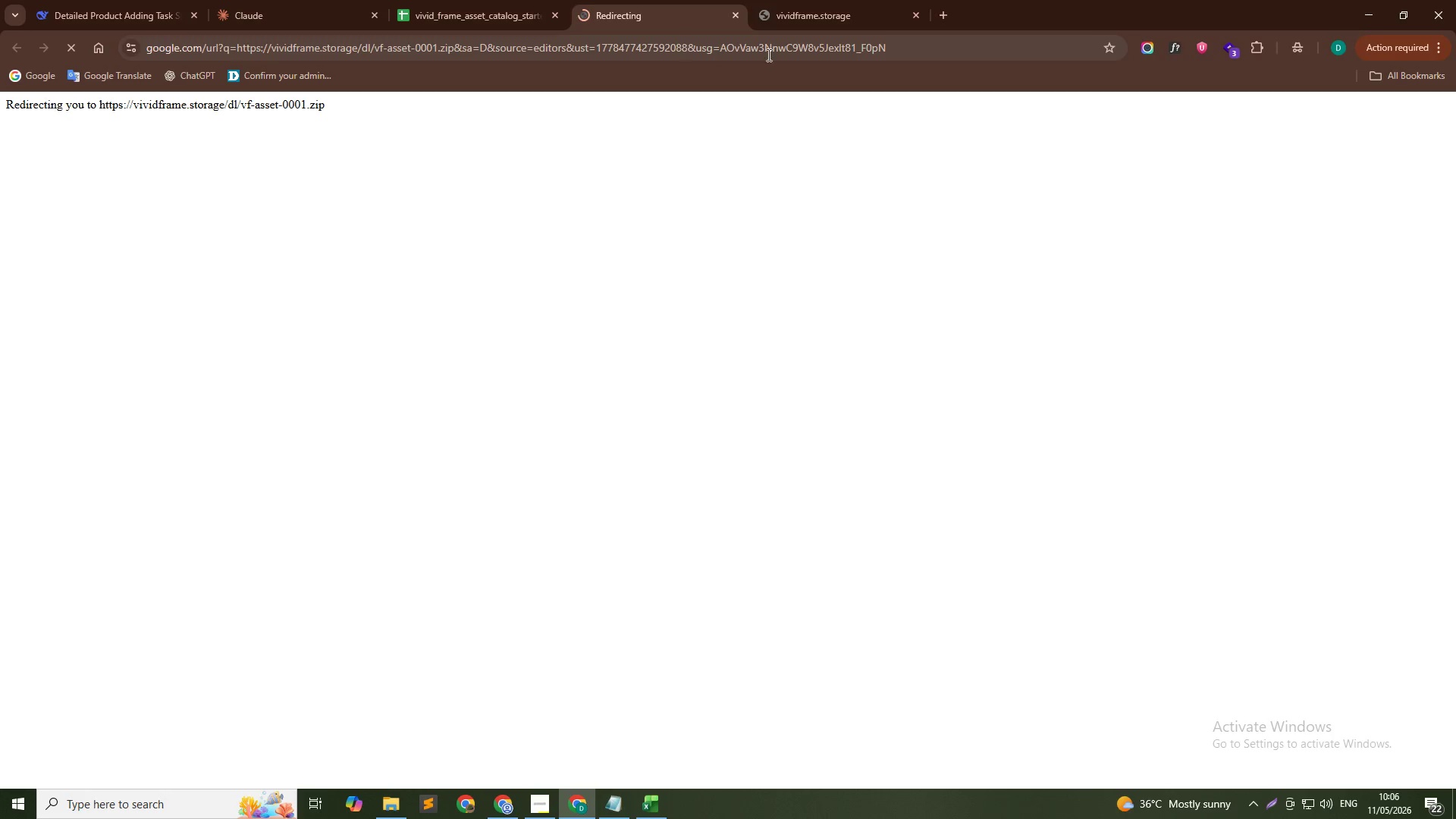 
left_click([607, 49])
 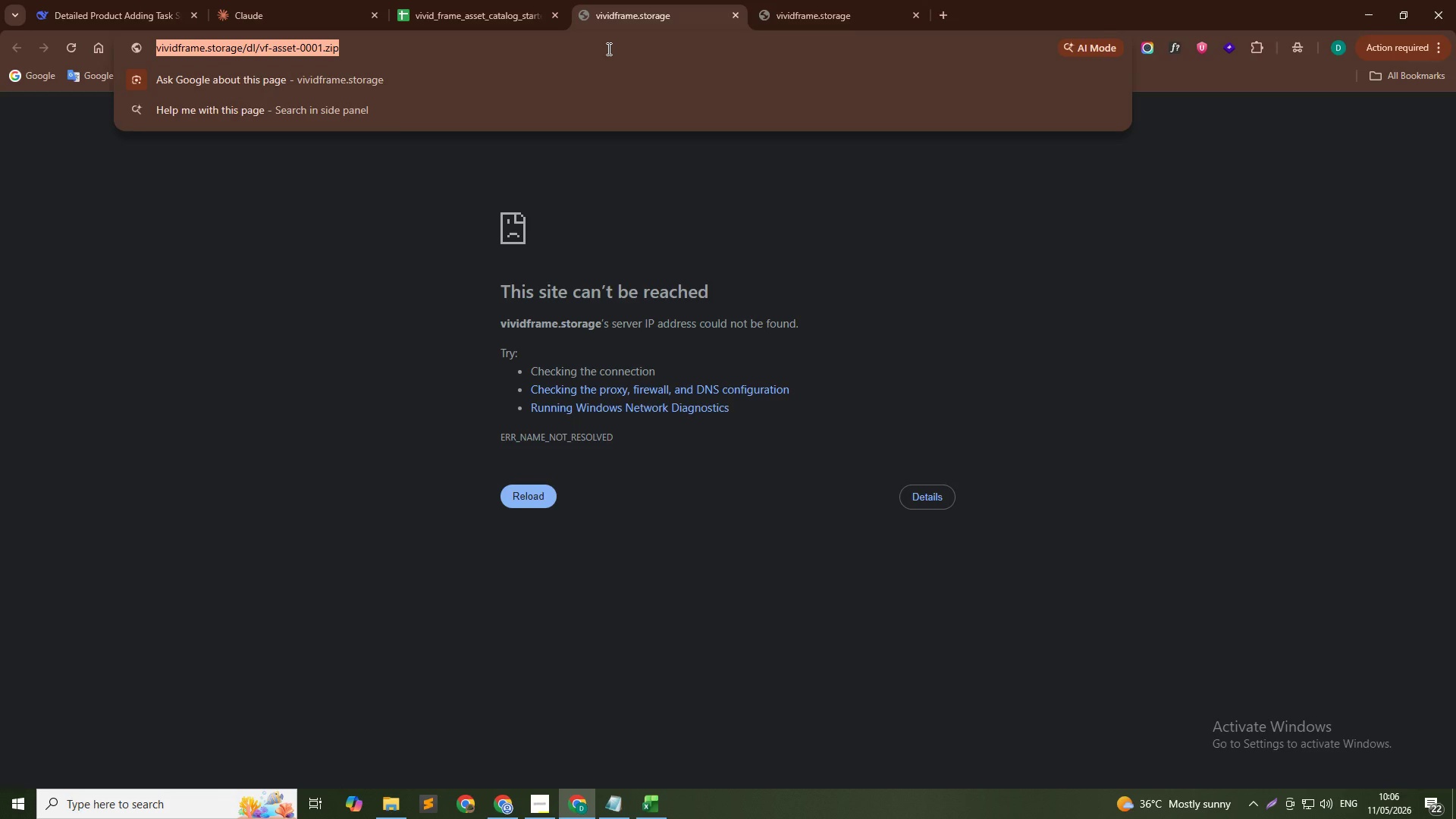 
key(NumpadEnter)
 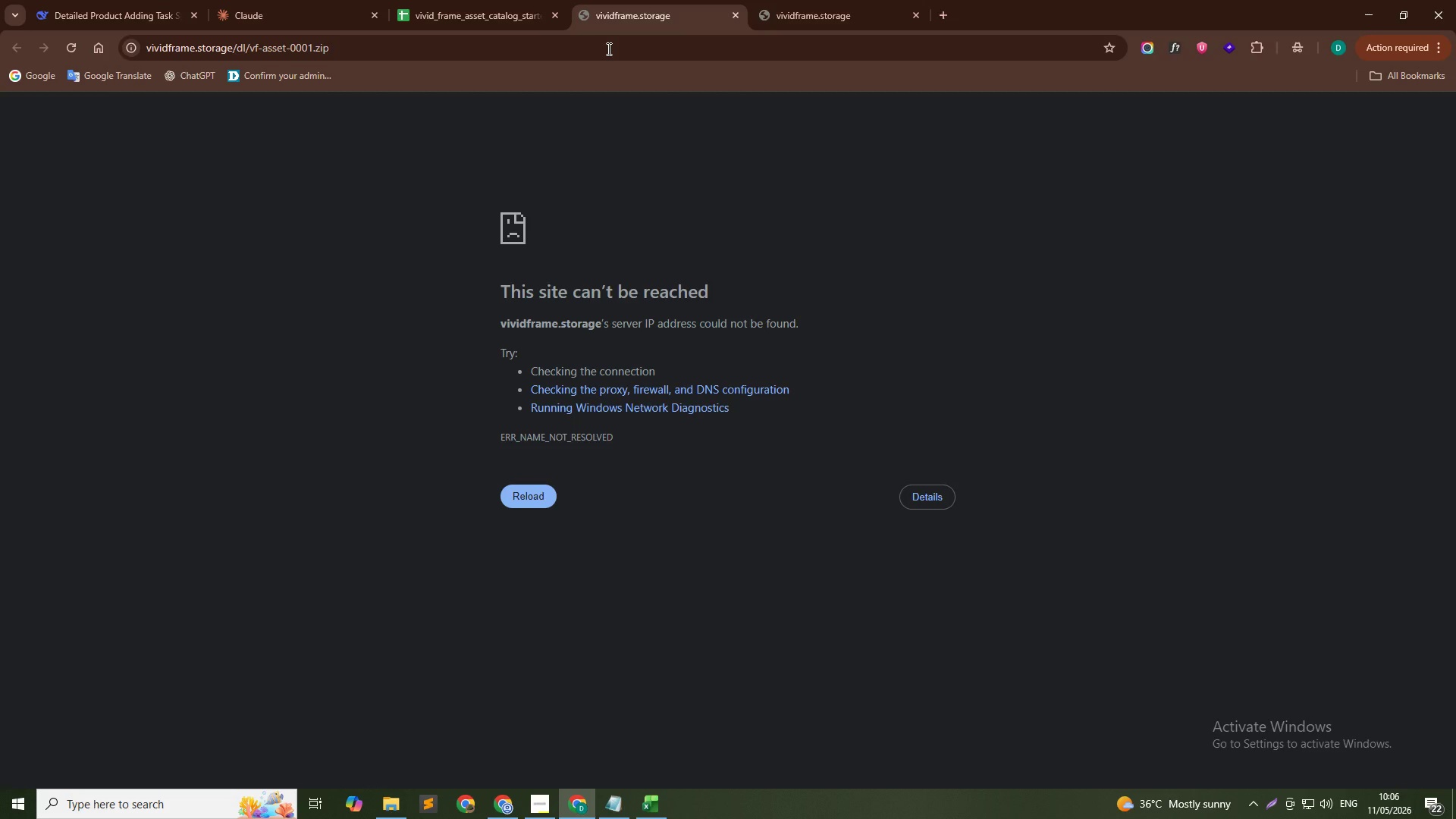 
scroll: coordinate [677, 262], scroll_direction: none, amount: 0.0
 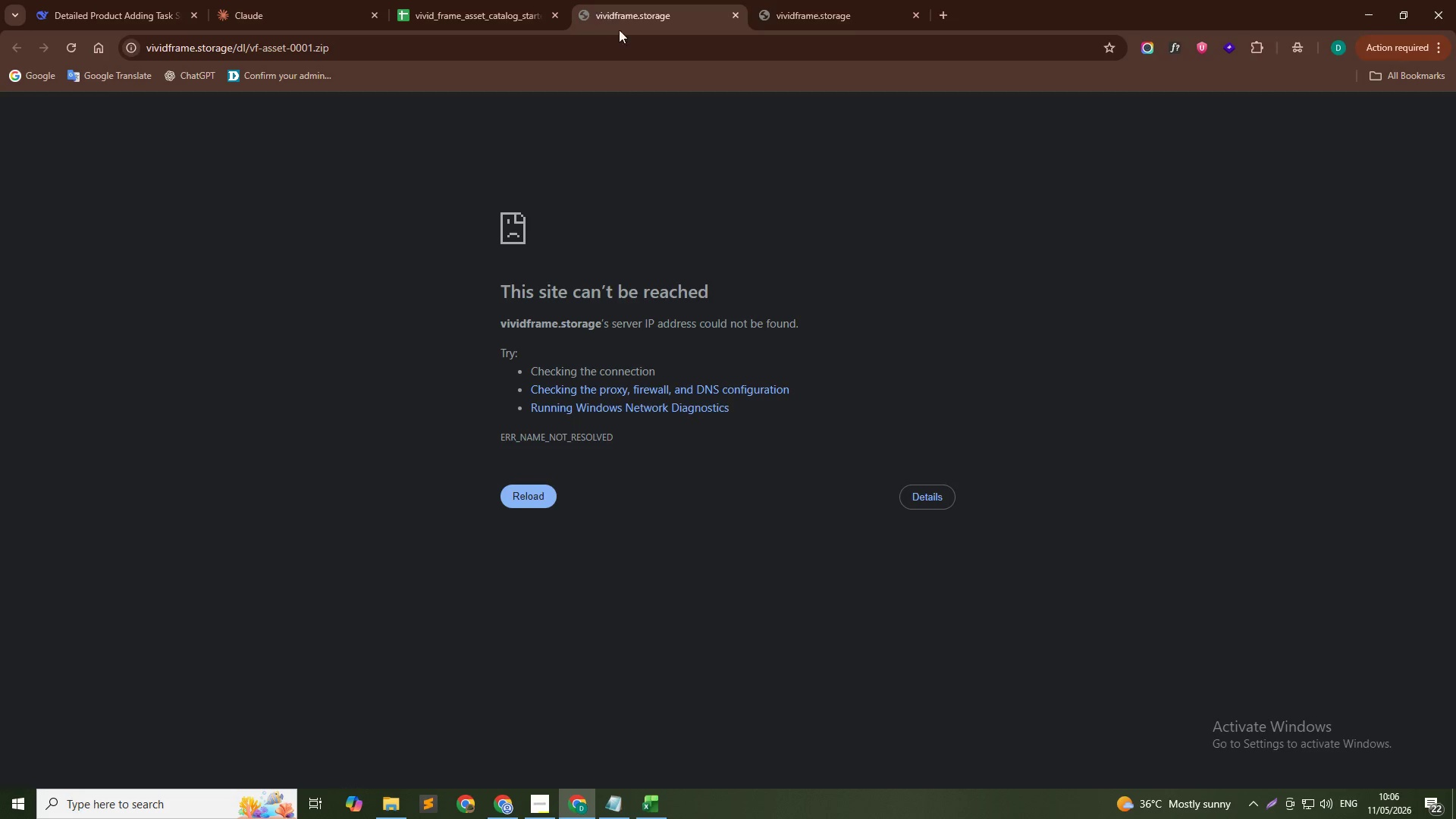 
scroll: coordinate [690, 451], scroll_direction: down, amount: 1.0
 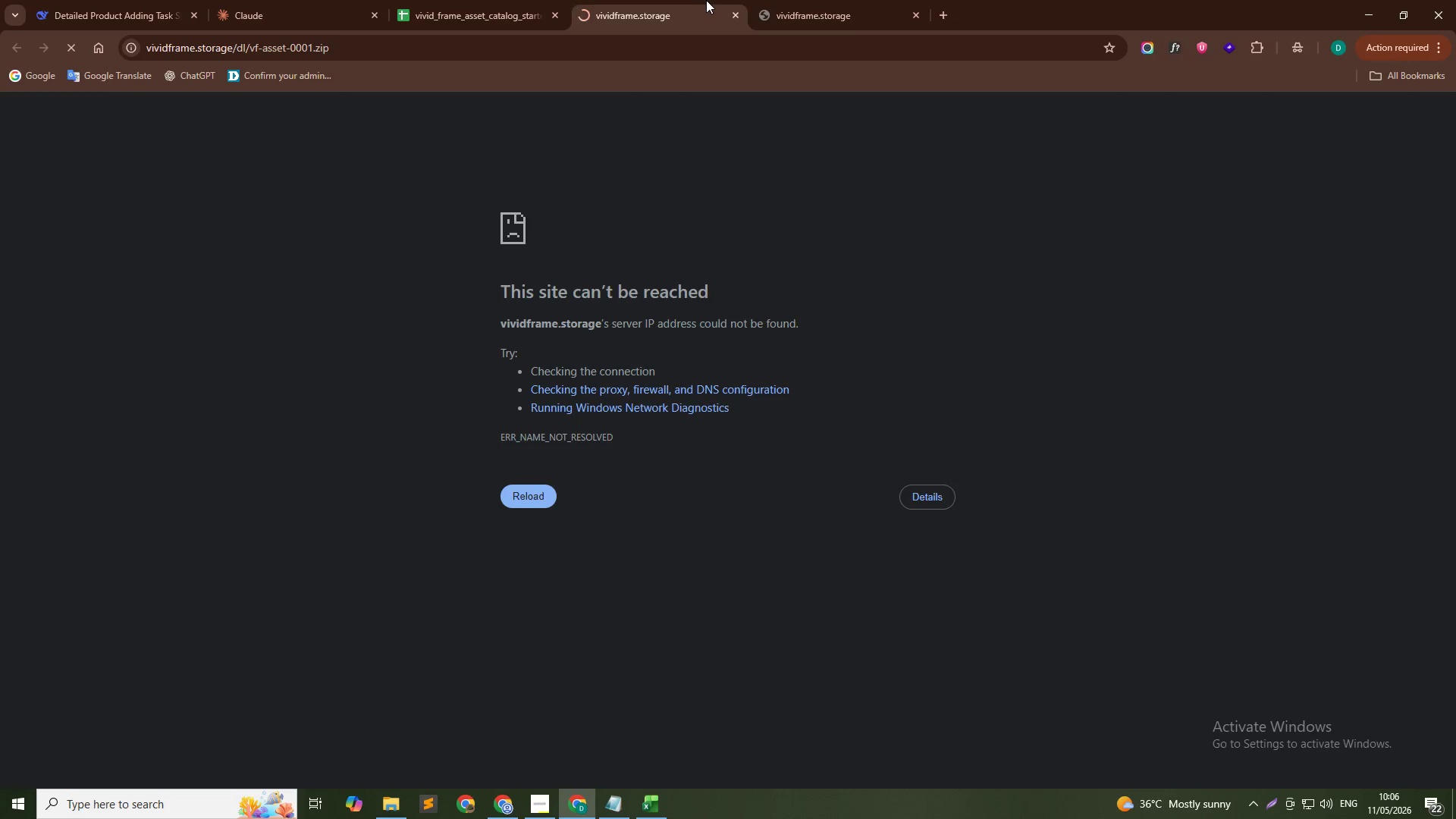 
middle_click([657, 0])
 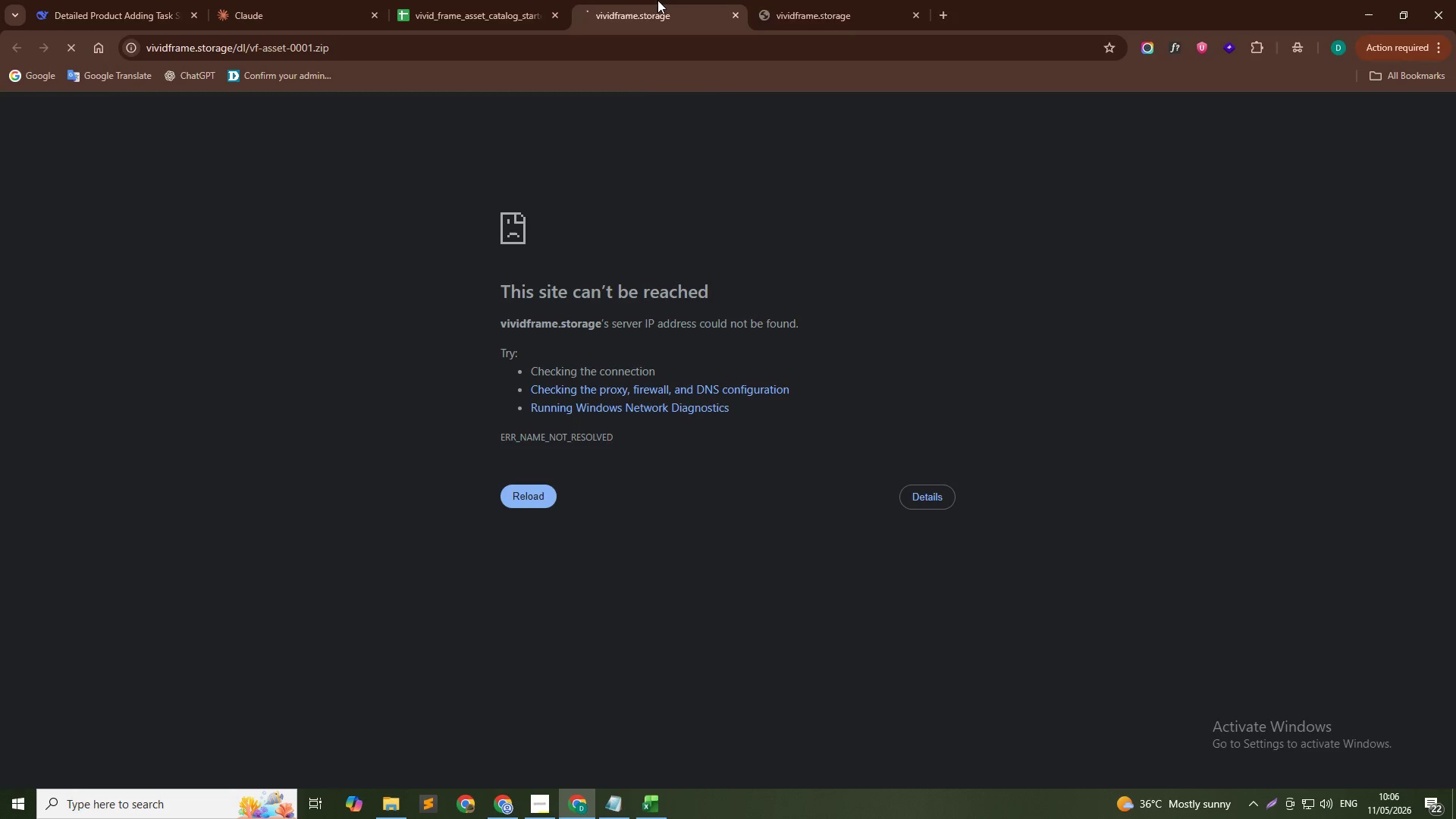 
scroll: coordinate [657, 0], scroll_direction: down, amount: 5.0
 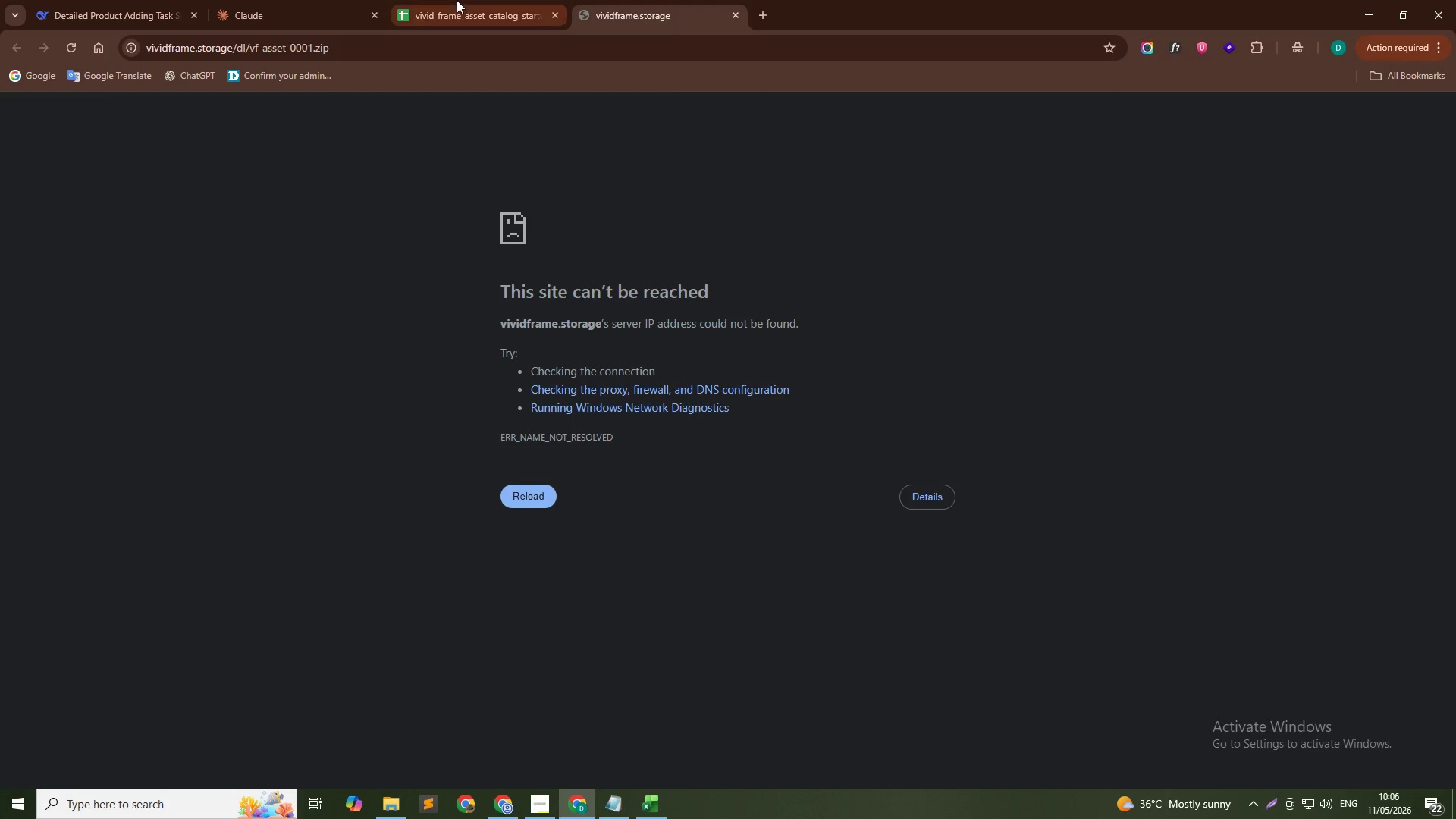 
left_click([457, 0])
 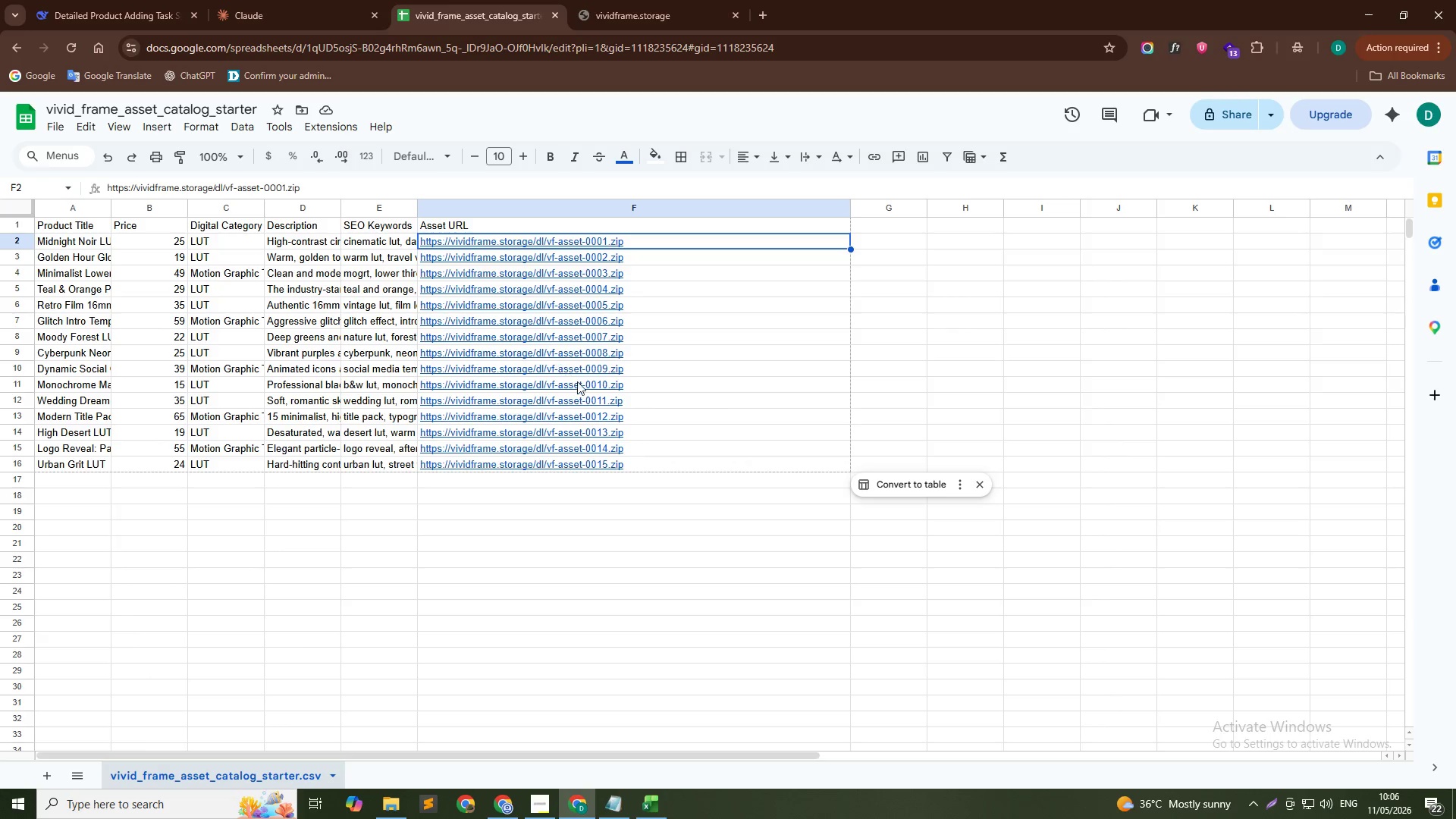 
mouse_move([501, 267])
 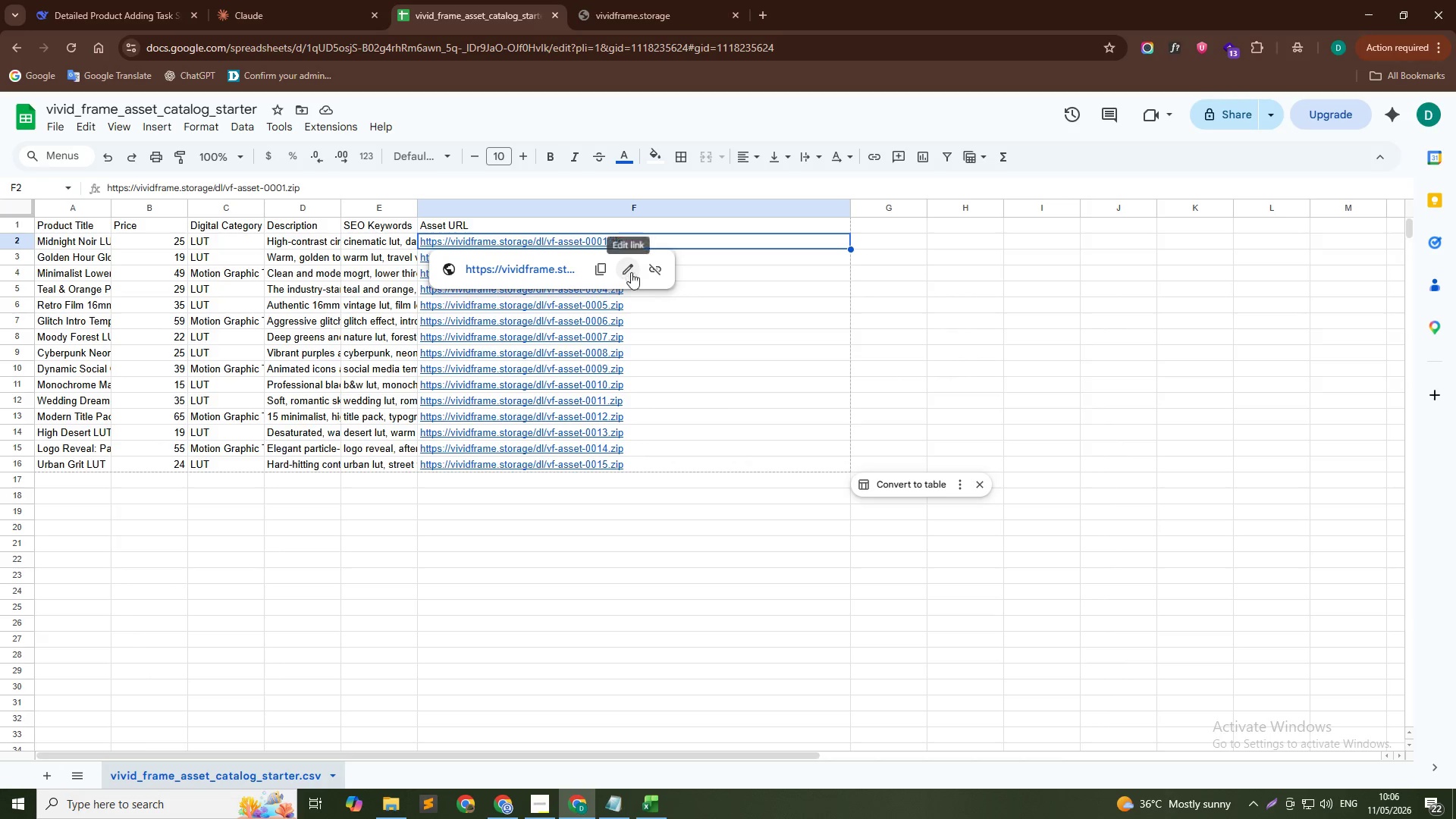 
left_click([669, 336])
 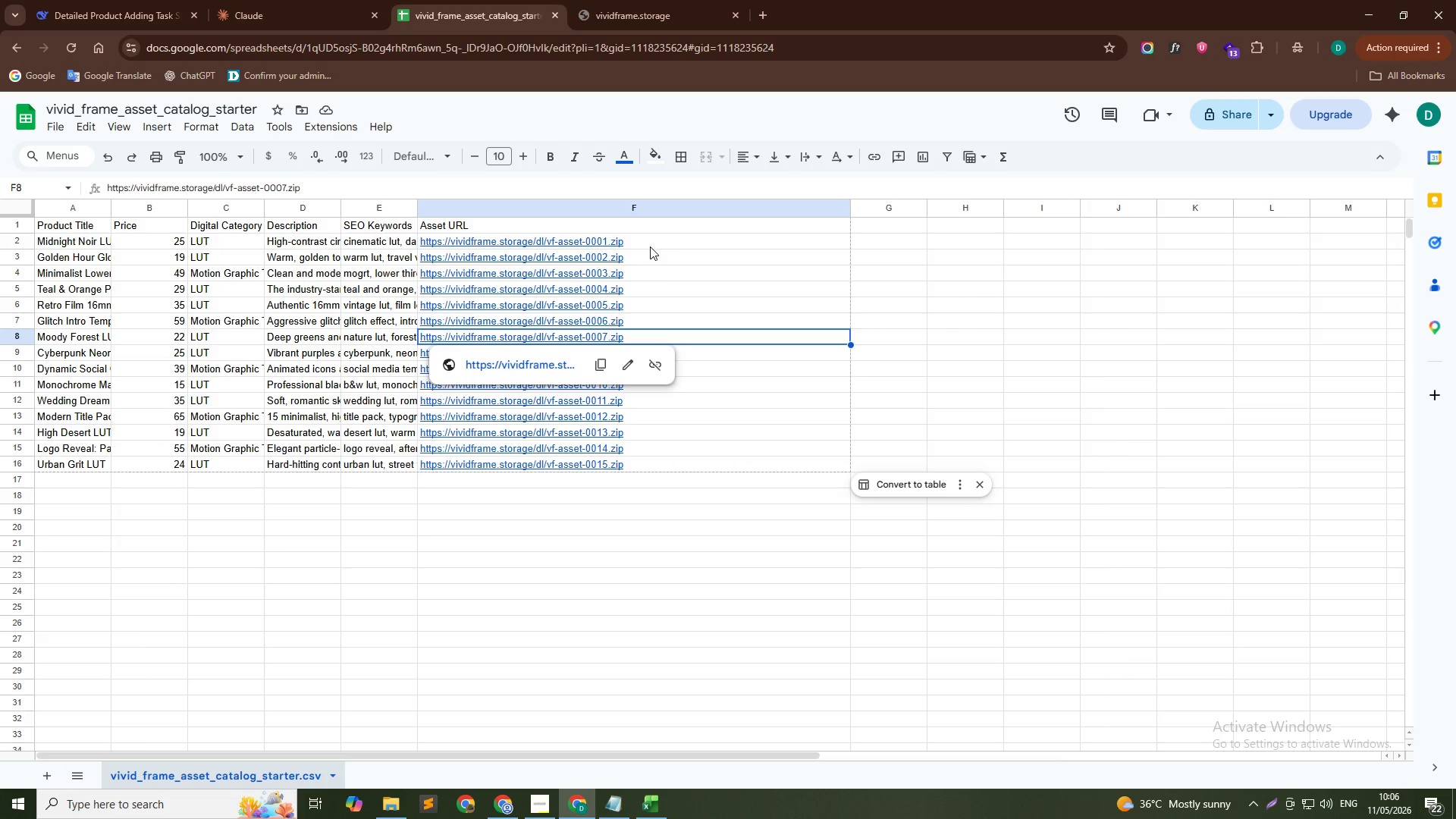 
left_click_drag(start_coordinate=[650, 243], to_coordinate=[649, 246])
 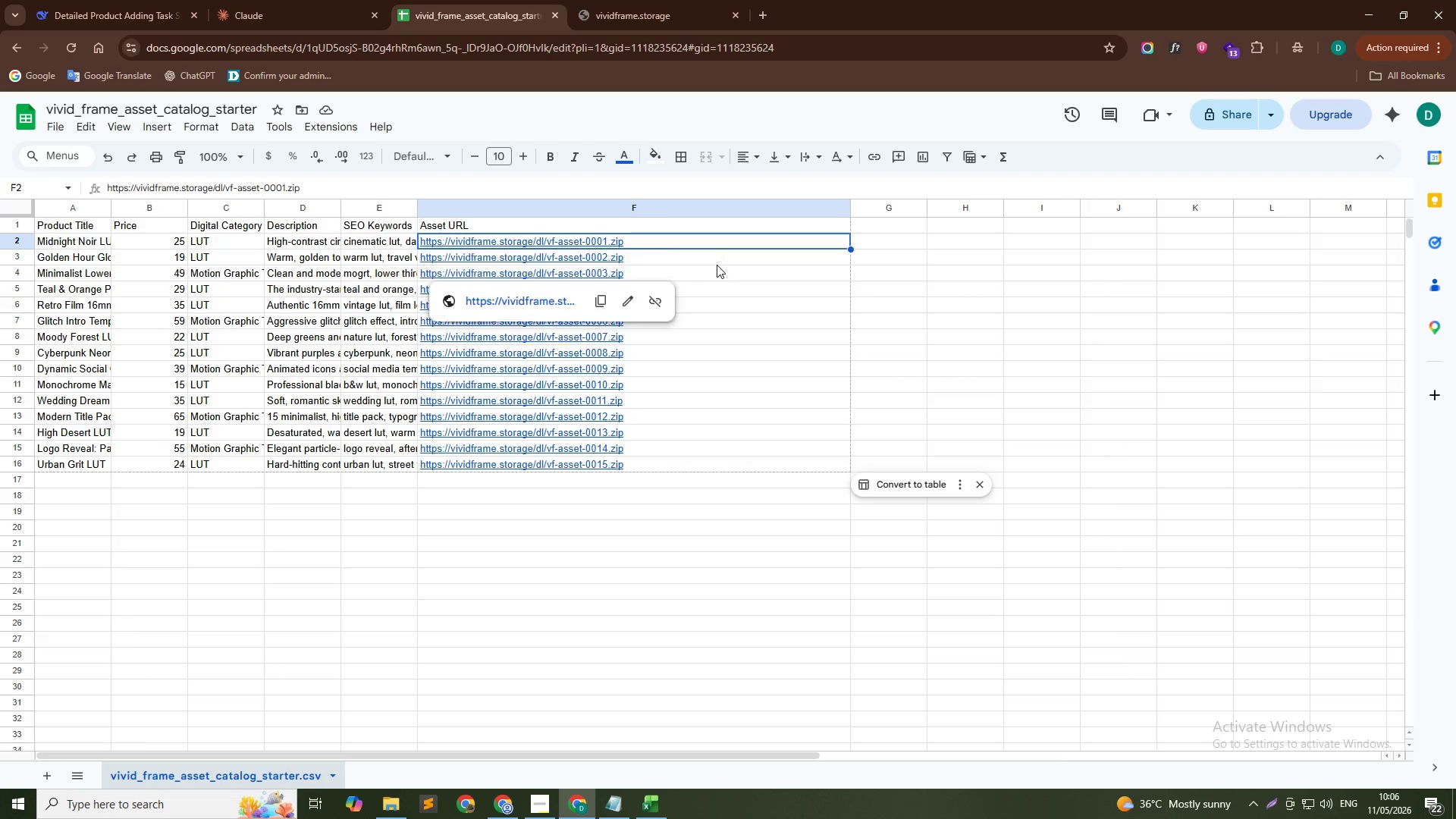 
left_click([713, 257])
 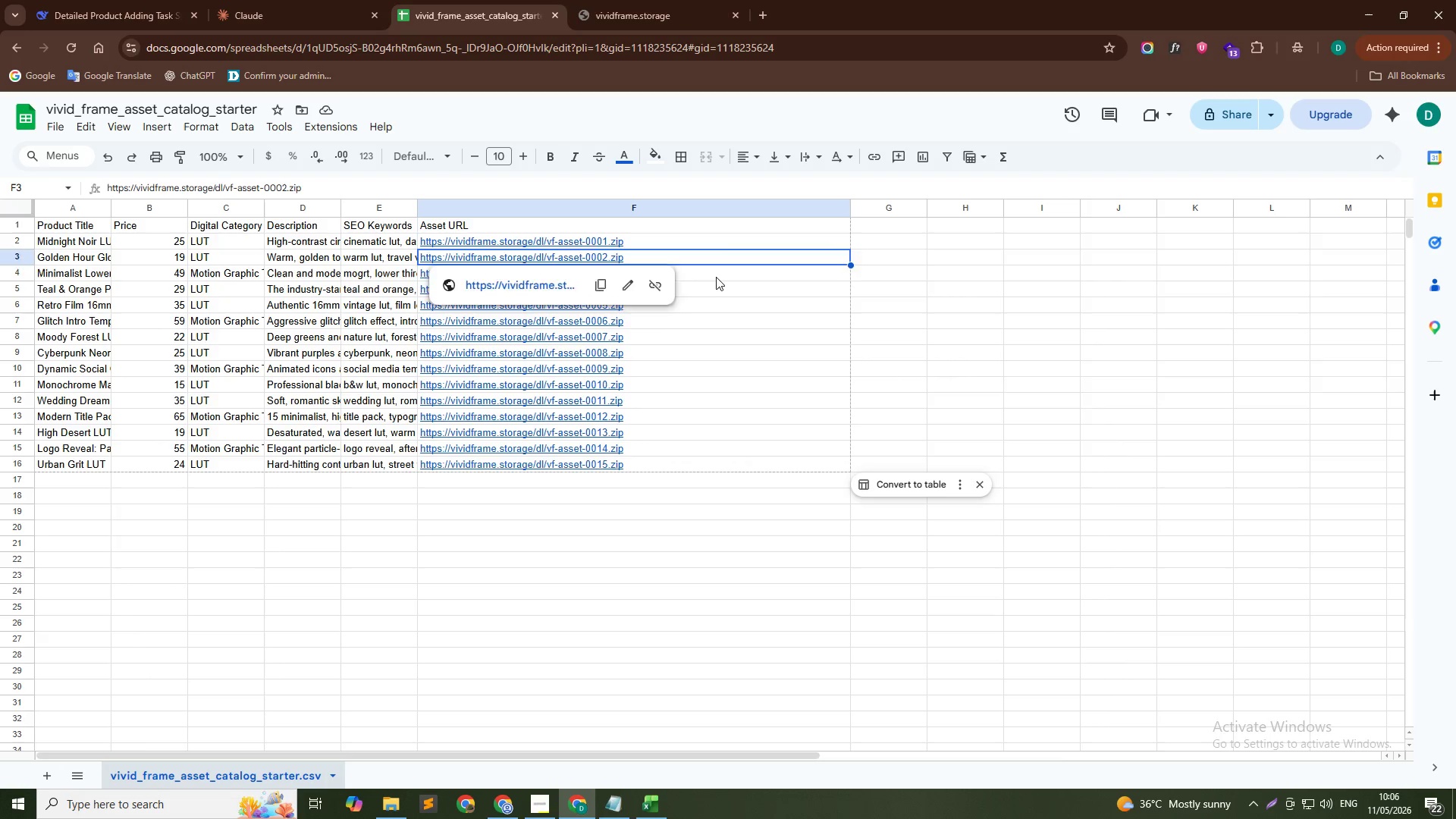 
left_click([716, 277])
 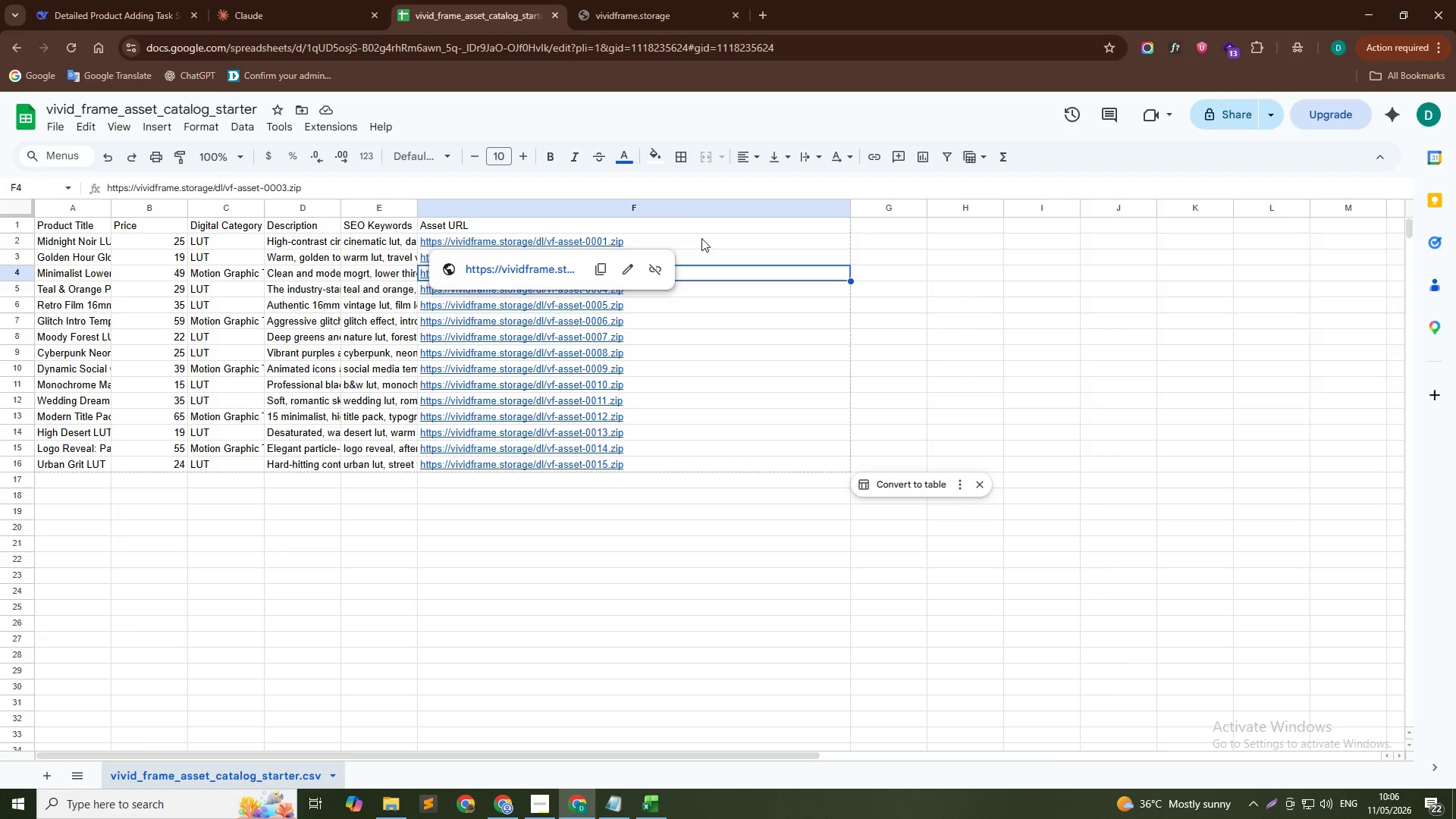 
left_click([701, 238])
 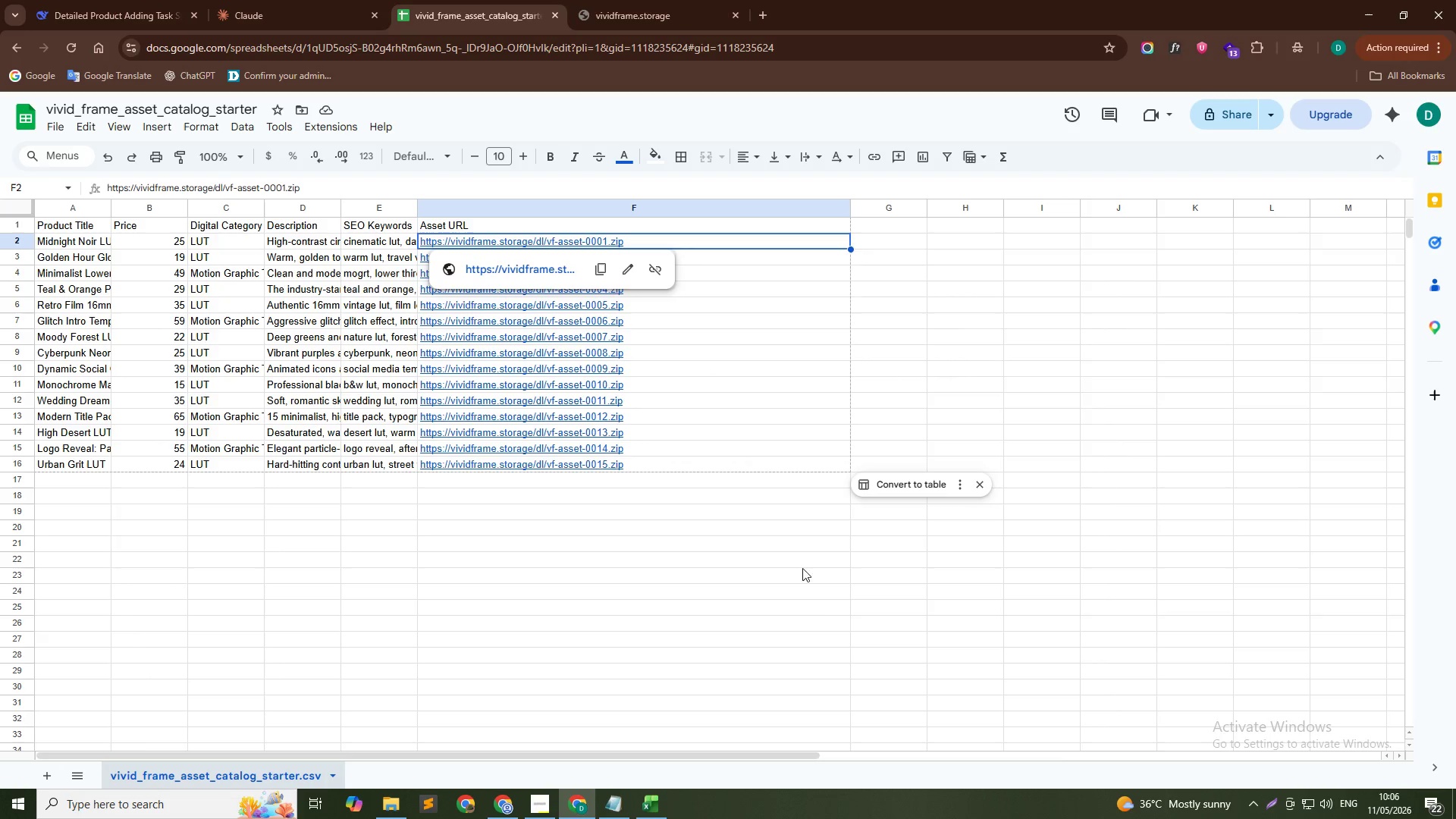 
scroll: coordinate [803, 596], scroll_direction: up, amount: 13.0
 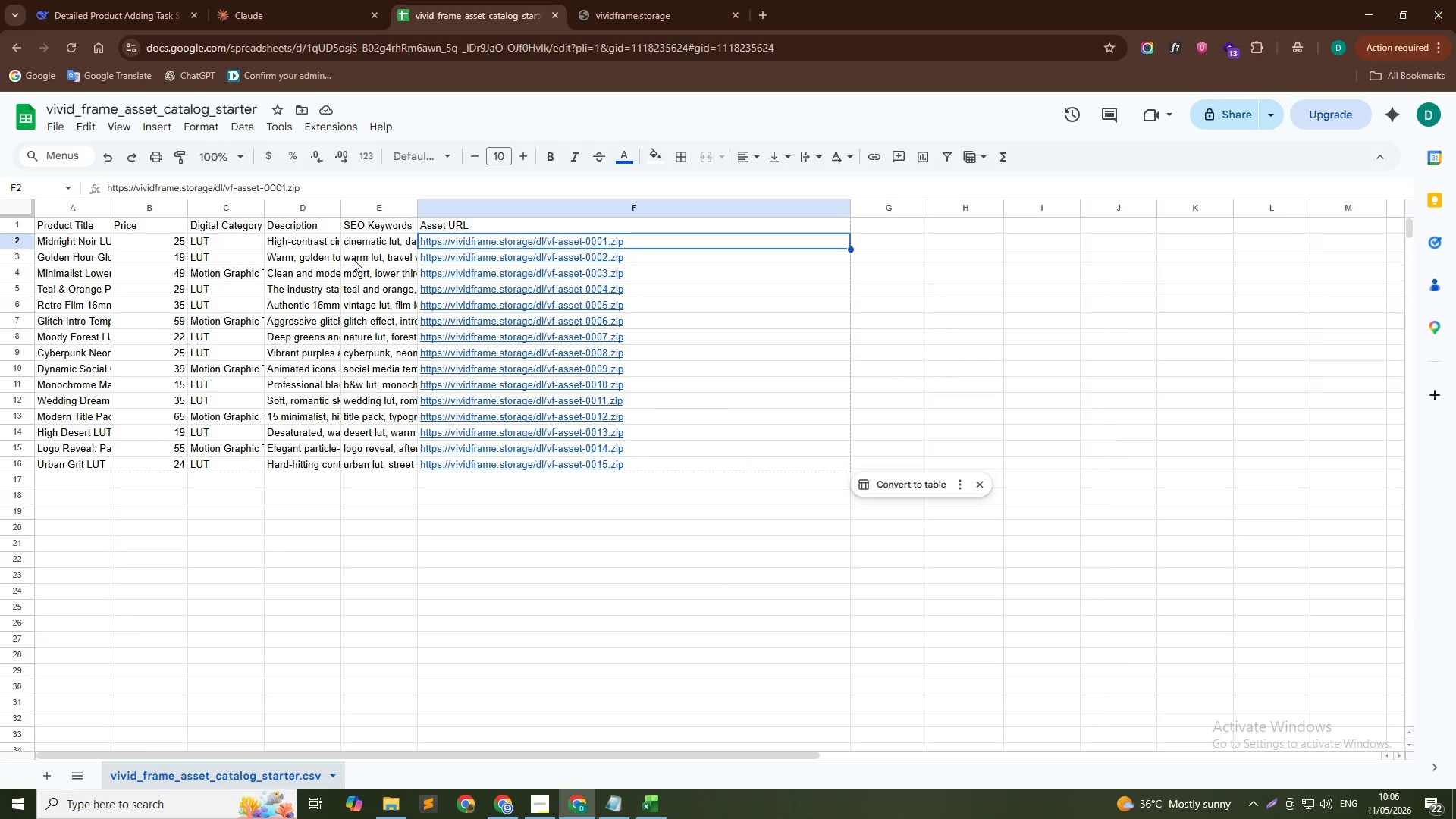 
wait(5.4)
 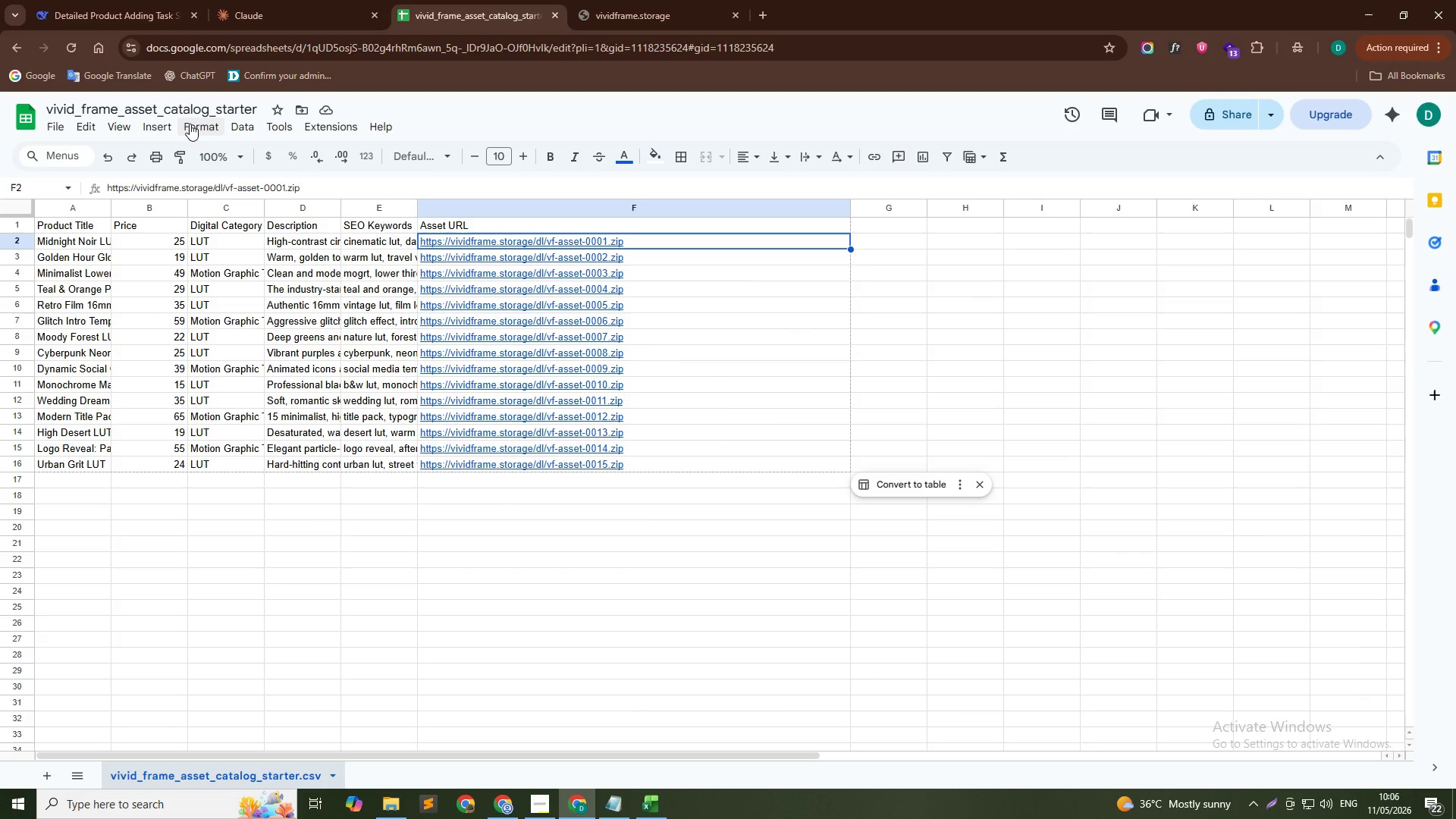 
left_click_drag(start_coordinate=[416, 208], to_coordinate=[578, 217])
 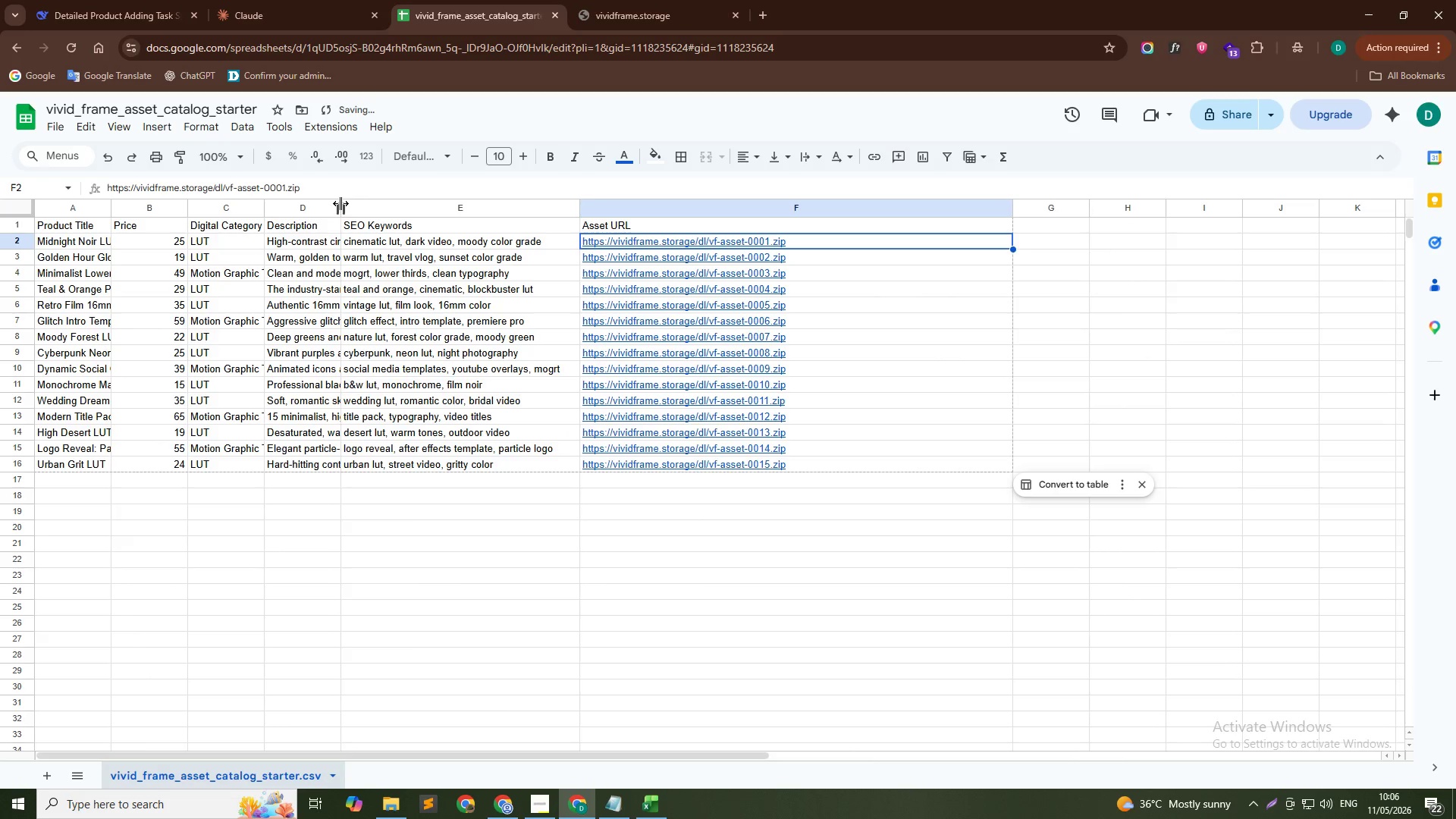 
left_click_drag(start_coordinate=[340, 203], to_coordinate=[443, 208])
 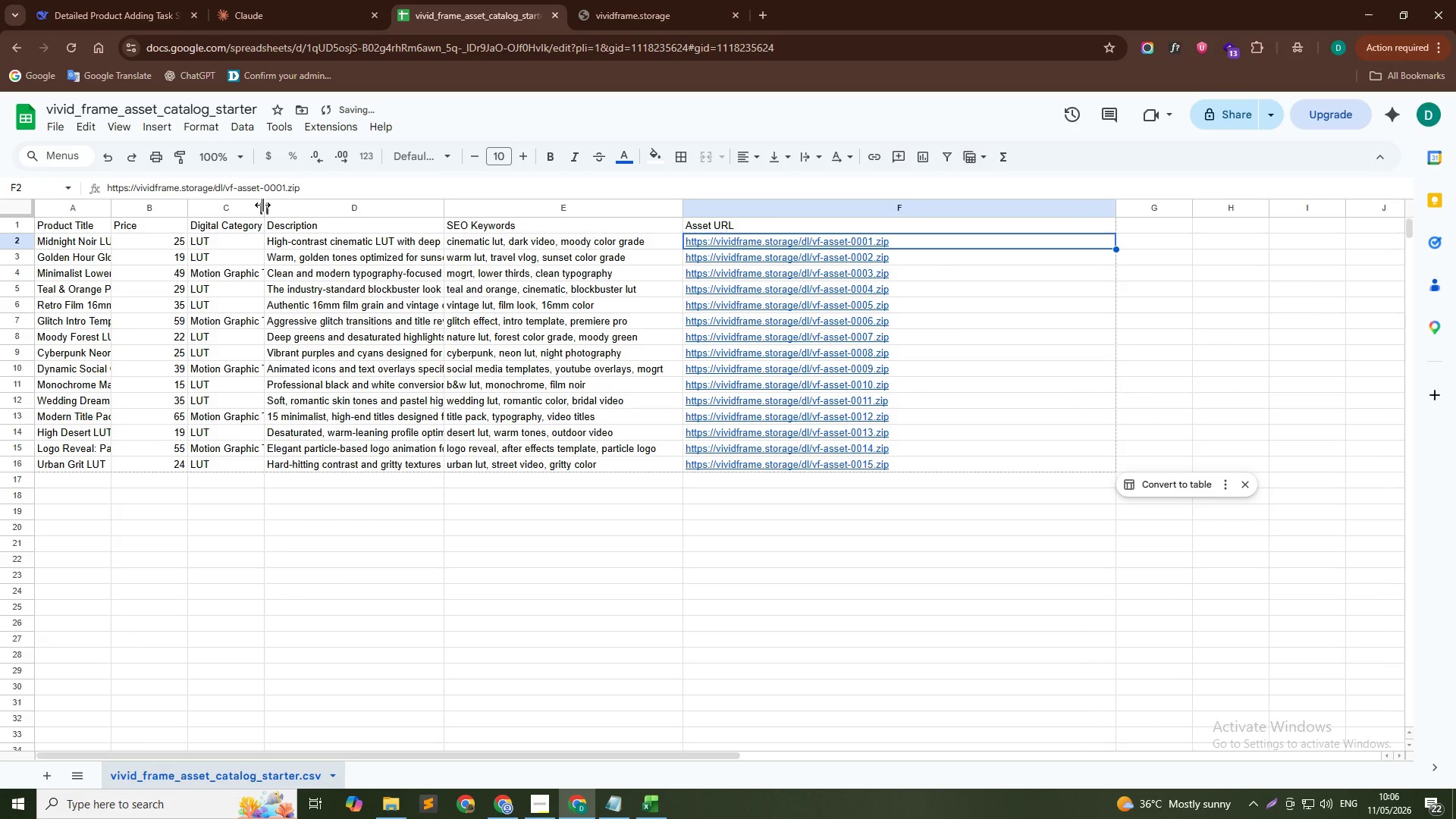 
left_click_drag(start_coordinate=[262, 205], to_coordinate=[388, 217])
 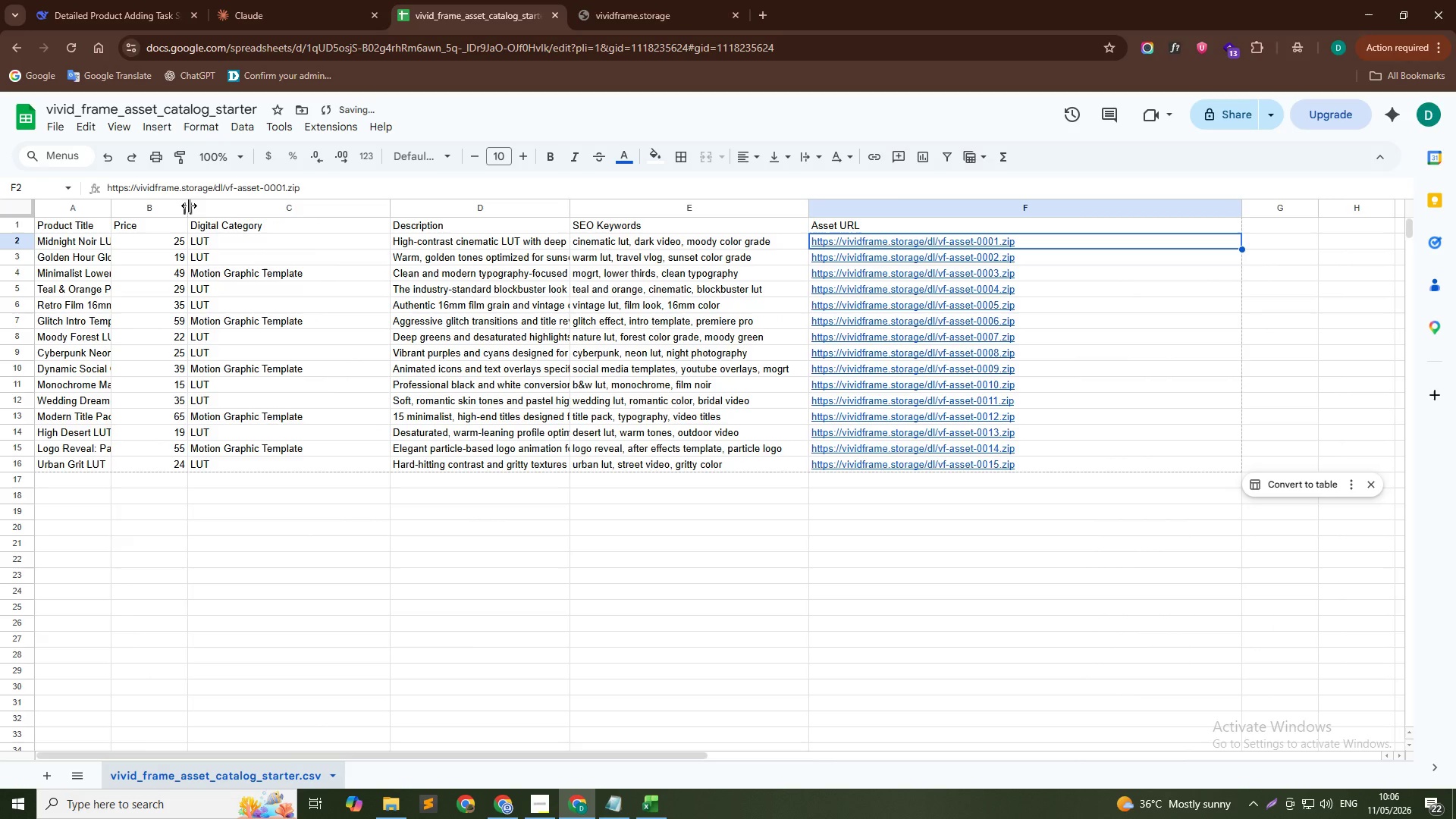 
left_click_drag(start_coordinate=[189, 206], to_coordinate=[270, 218])
 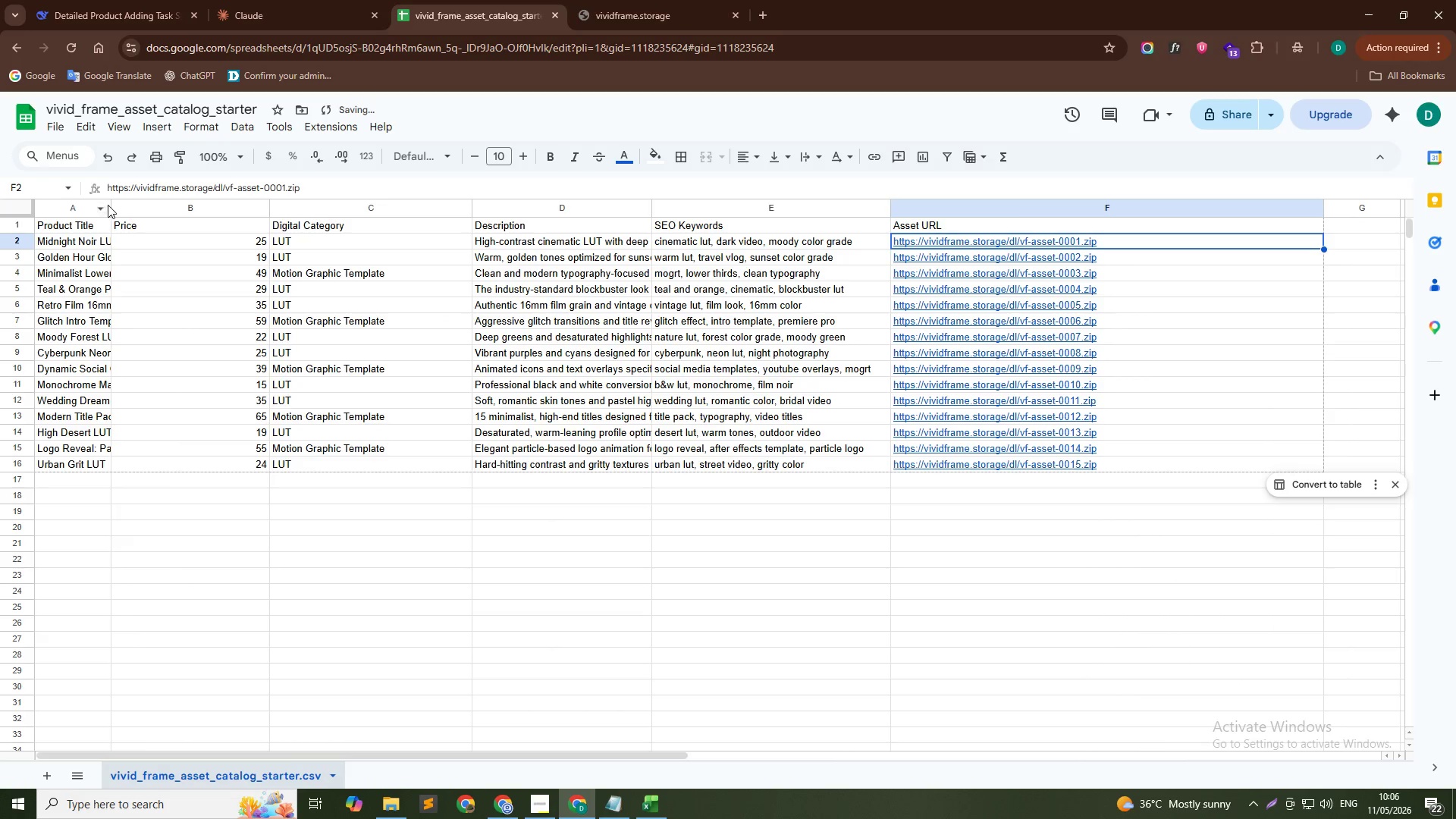 
left_click_drag(start_coordinate=[108, 205], to_coordinate=[331, 235])
 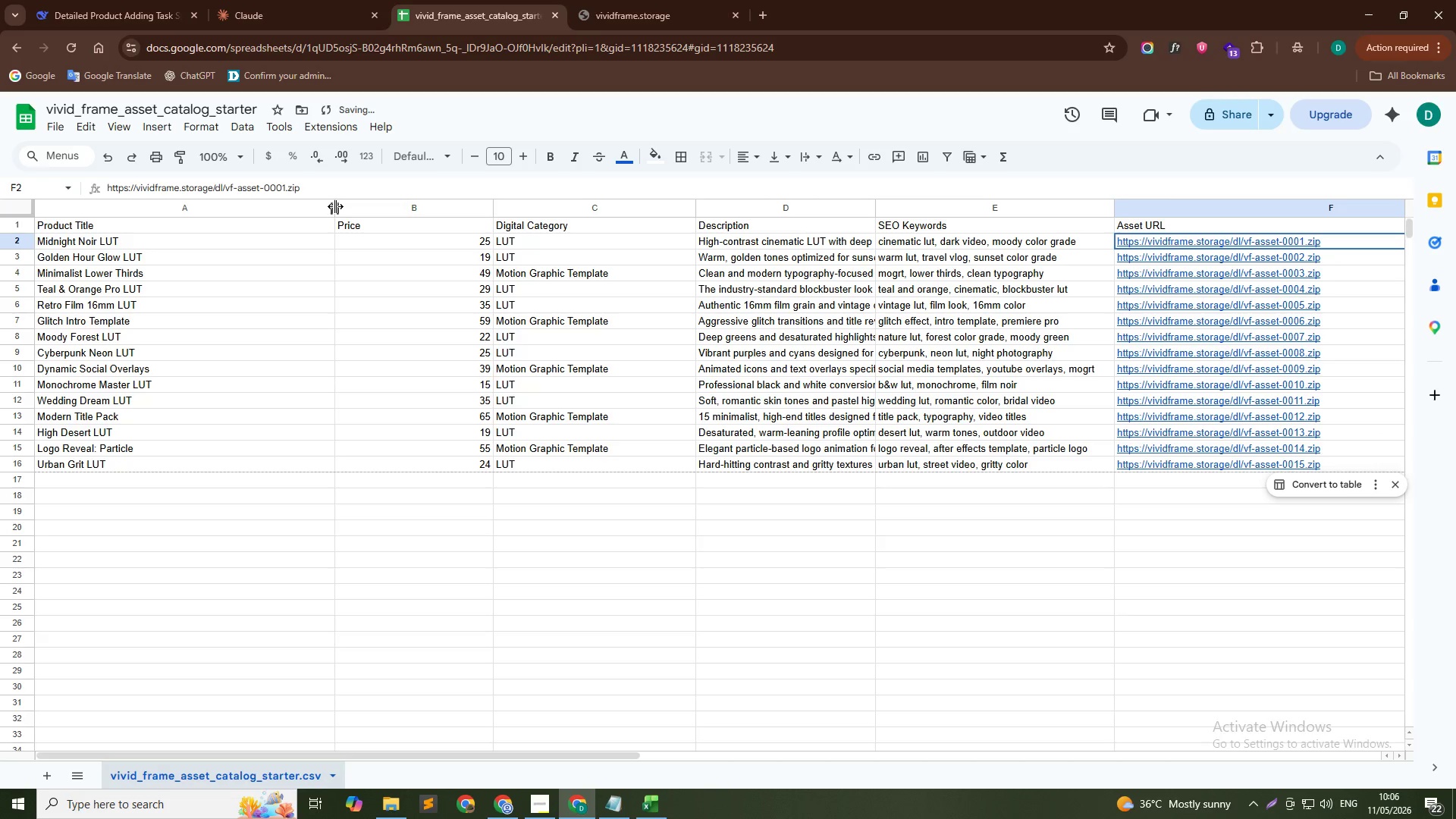 
left_click_drag(start_coordinate=[335, 206], to_coordinate=[189, 222])
 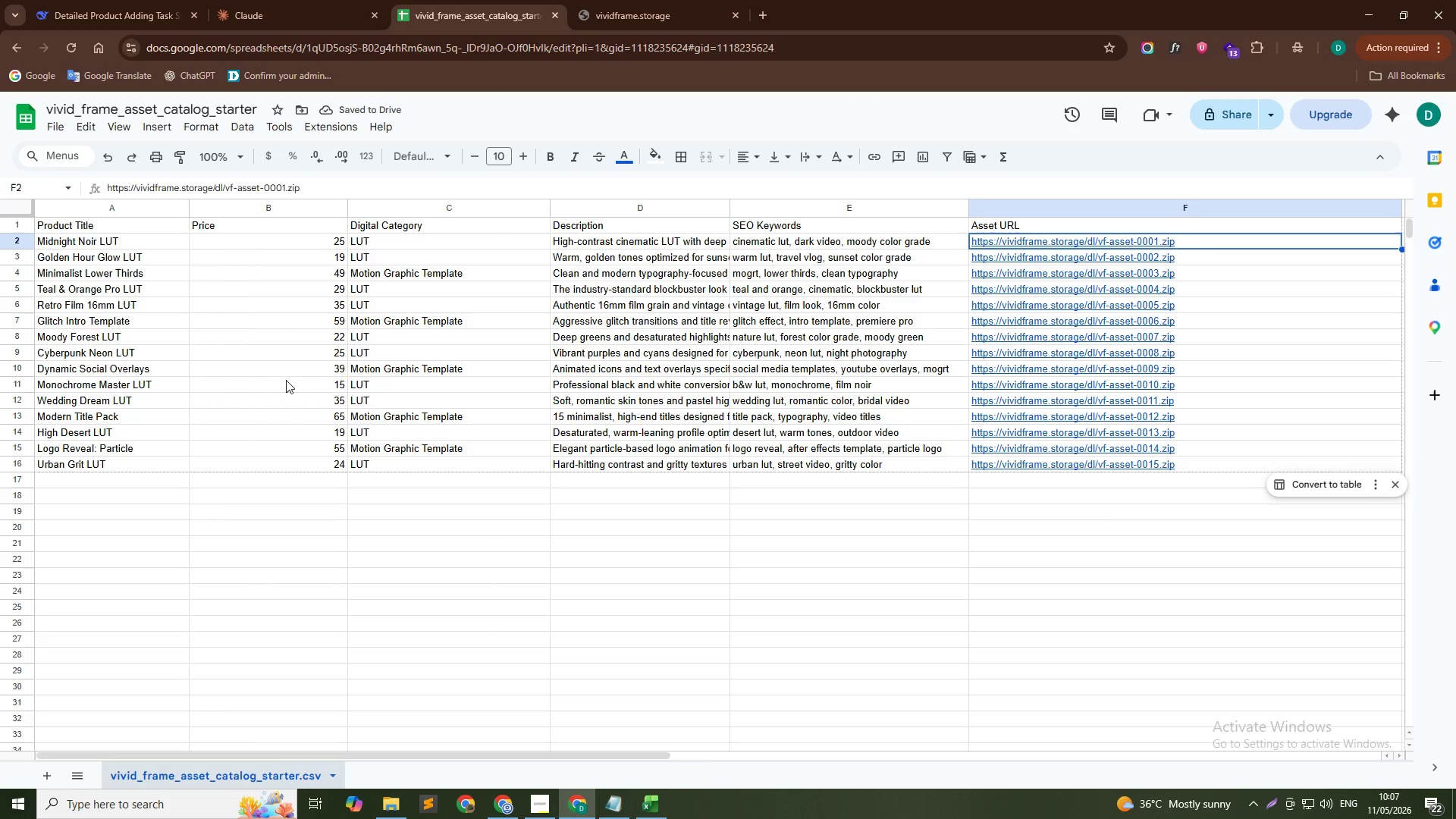 
wait(8.56)
 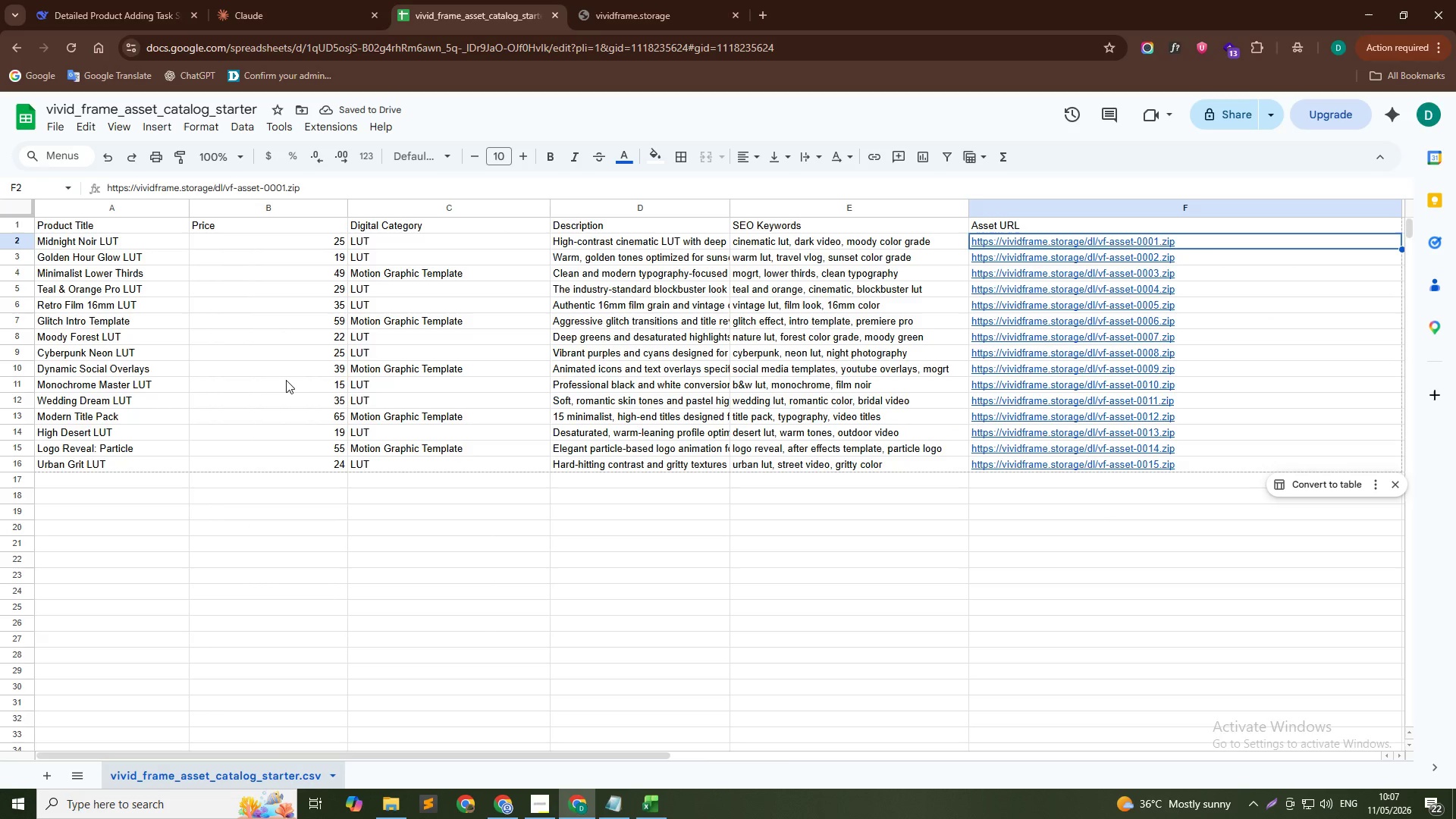 
scroll: coordinate [1023, 598], scroll_direction: up, amount: 11.0
 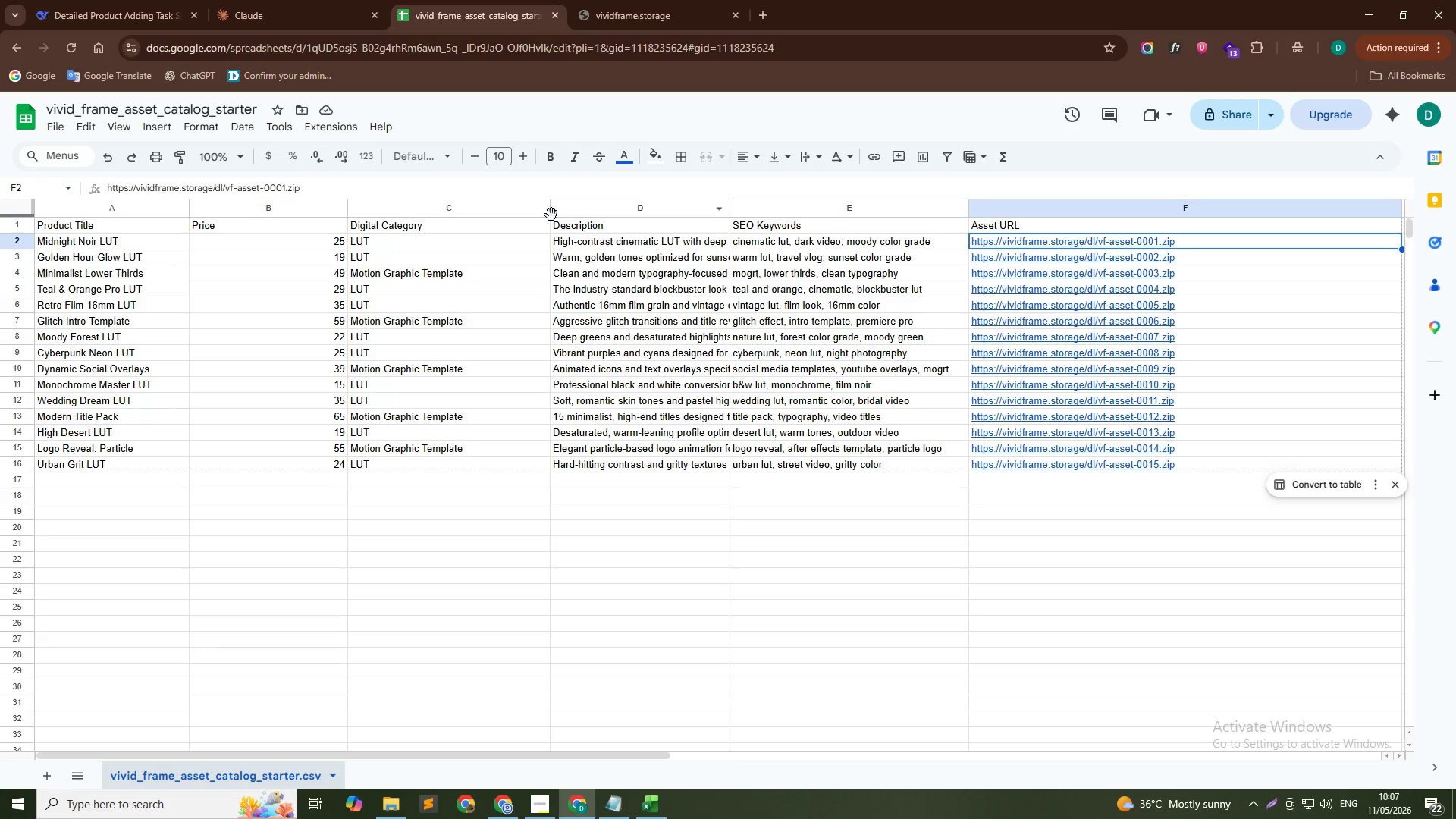 
double_click([551, 209])
 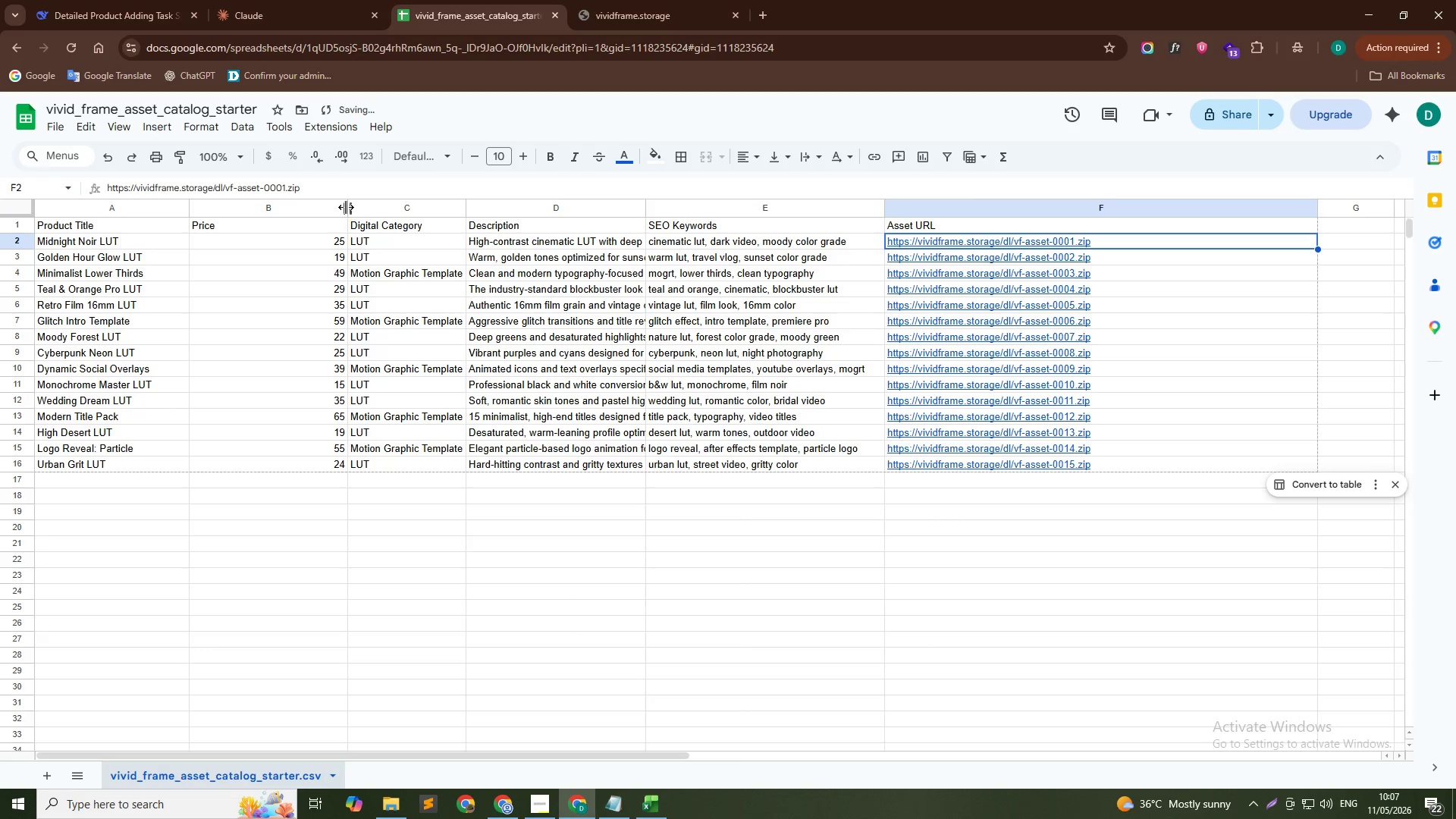 
double_click([347, 208])
 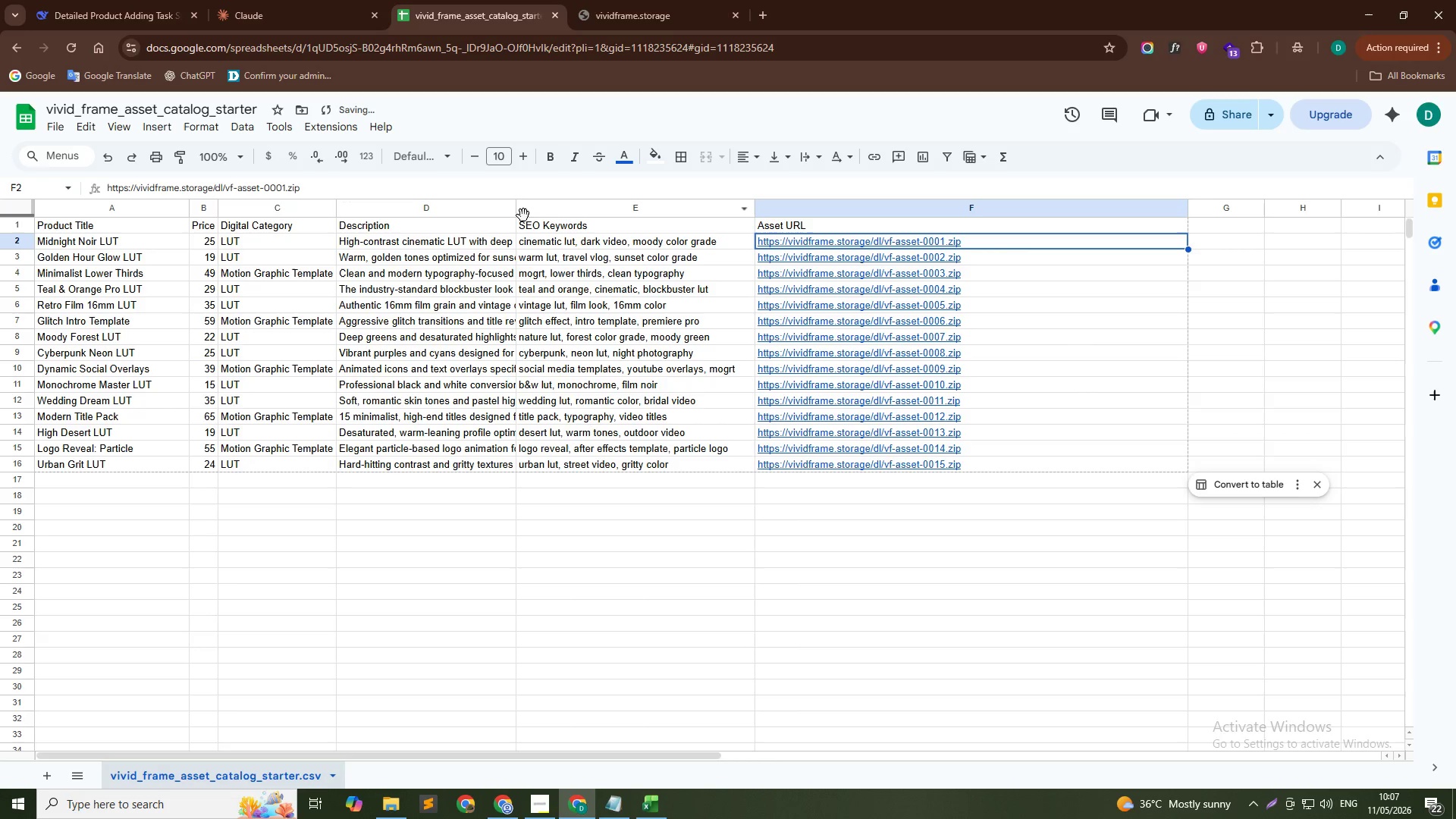 
double_click([515, 212])
 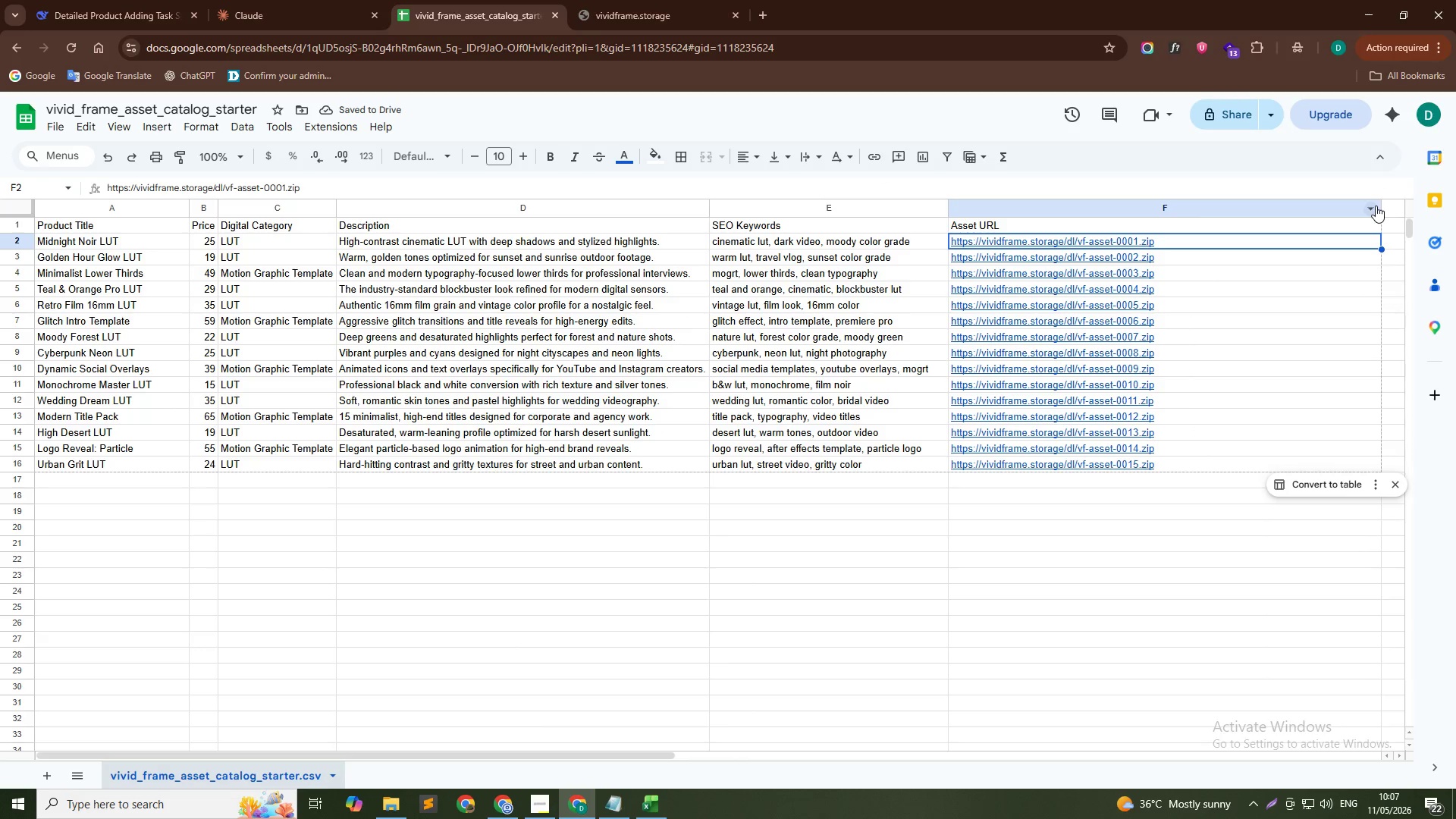 
wait(5.84)
 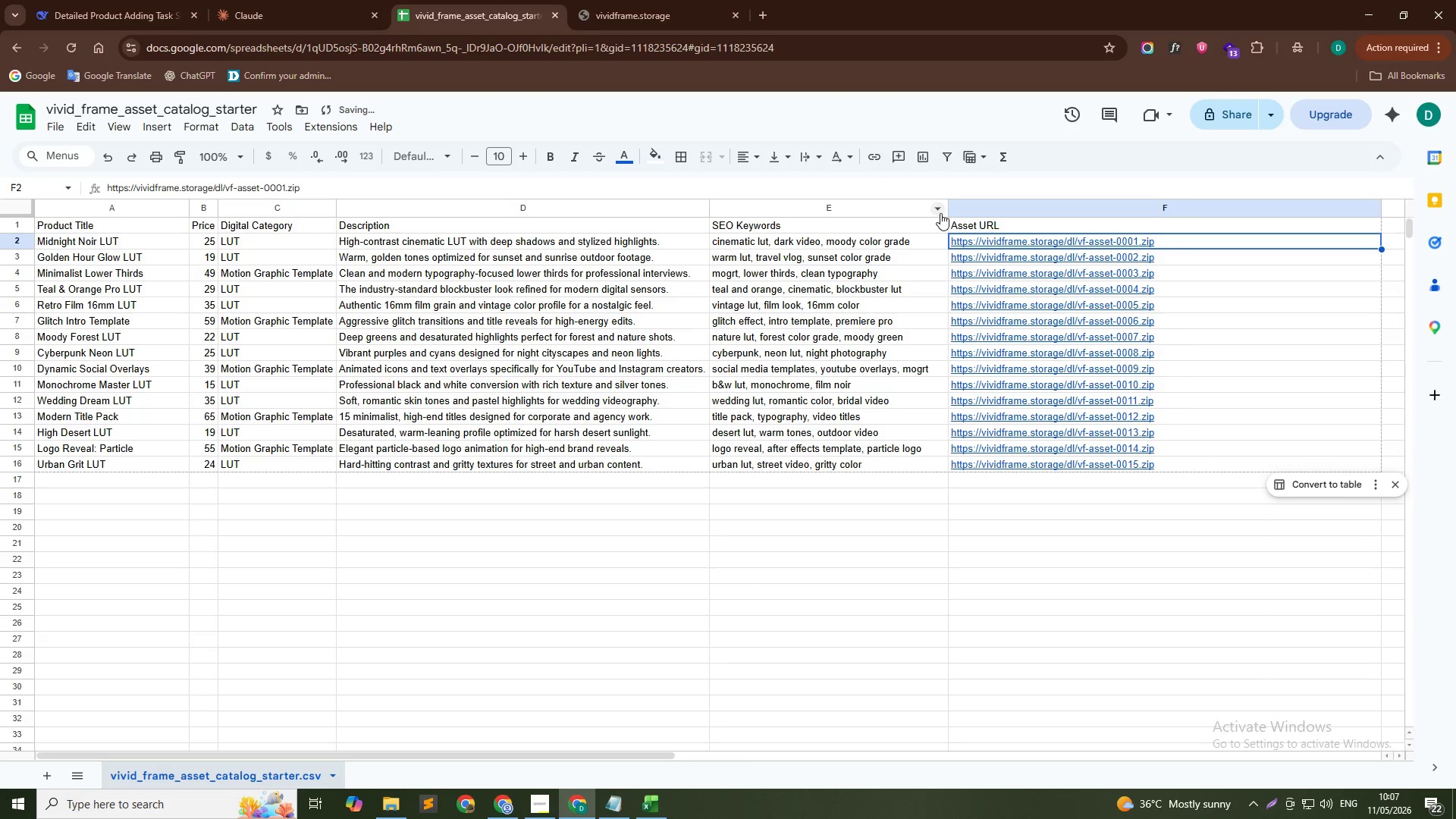 
double_click([1383, 211])
 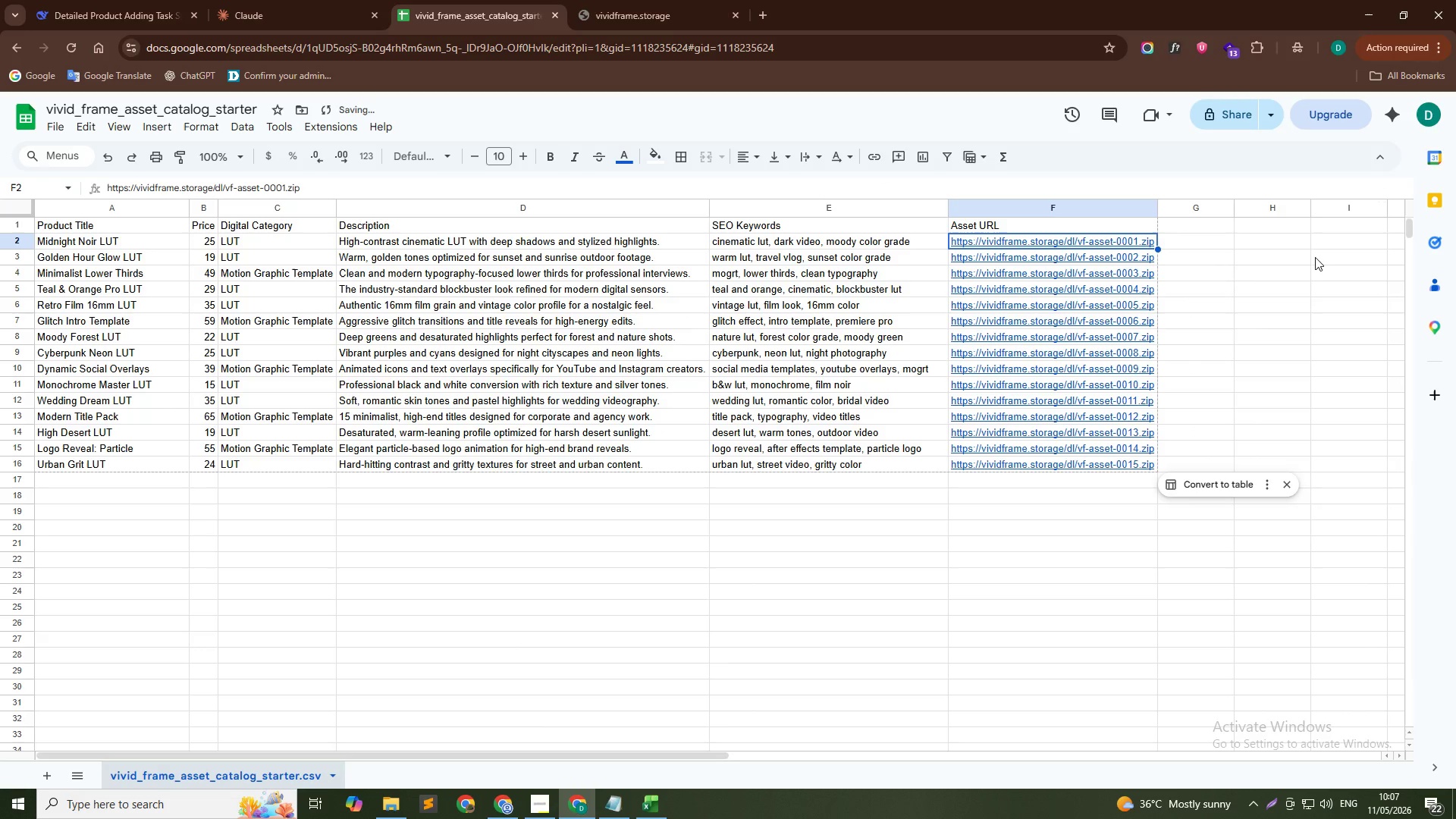 
scroll: coordinate [957, 607], scroll_direction: up, amount: 13.0
 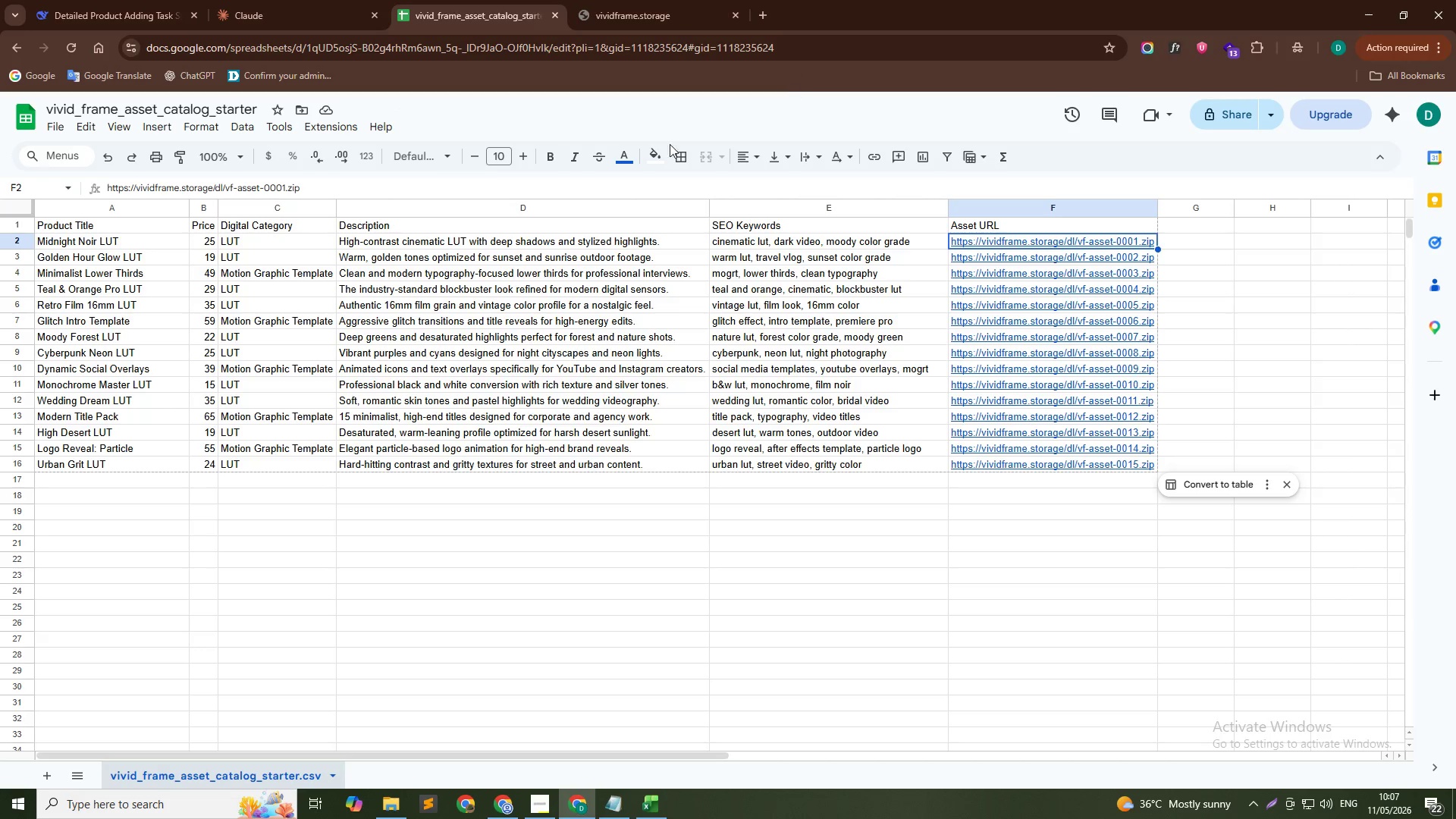 
key(Alt+Tab)